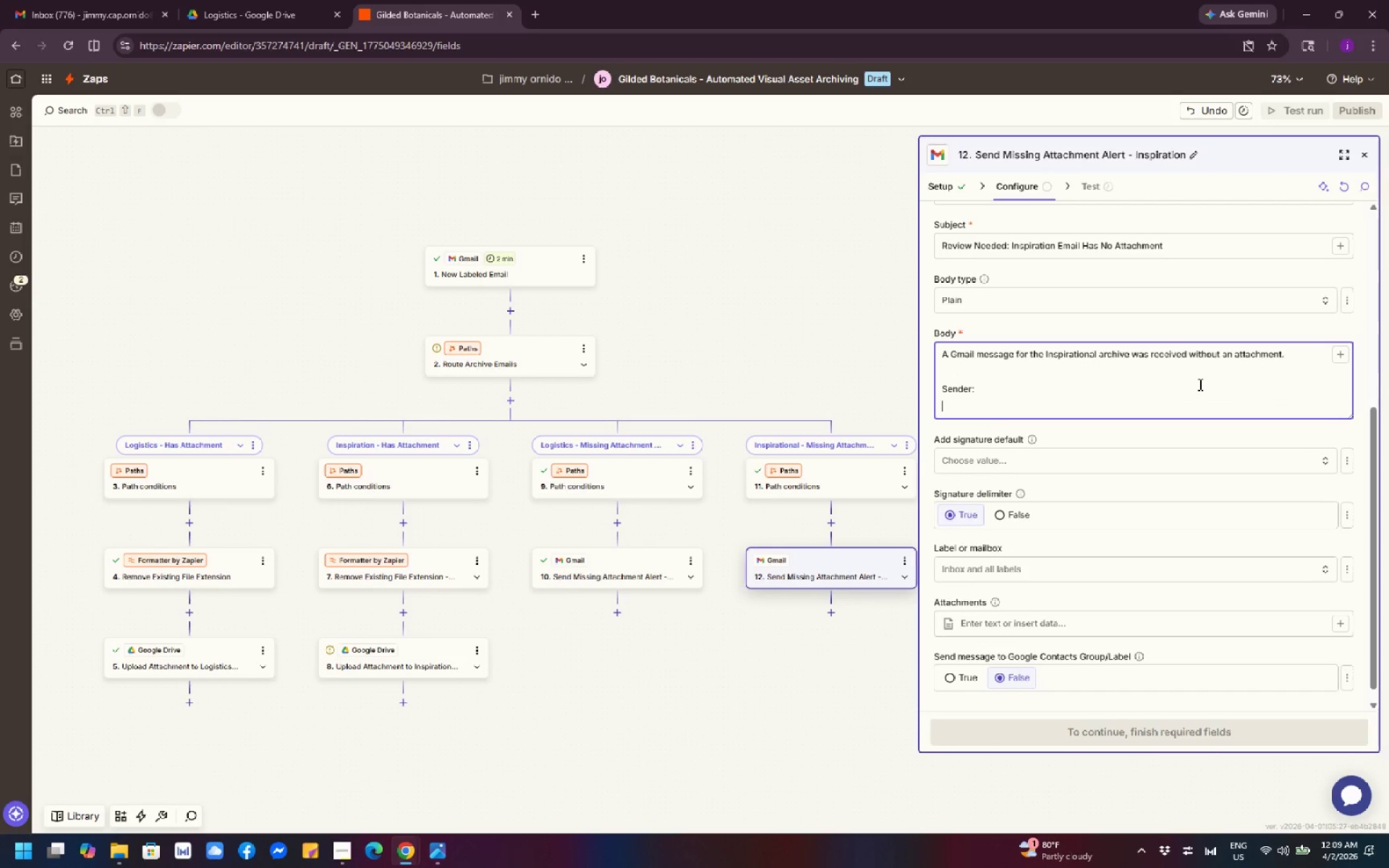 
type(Date)
 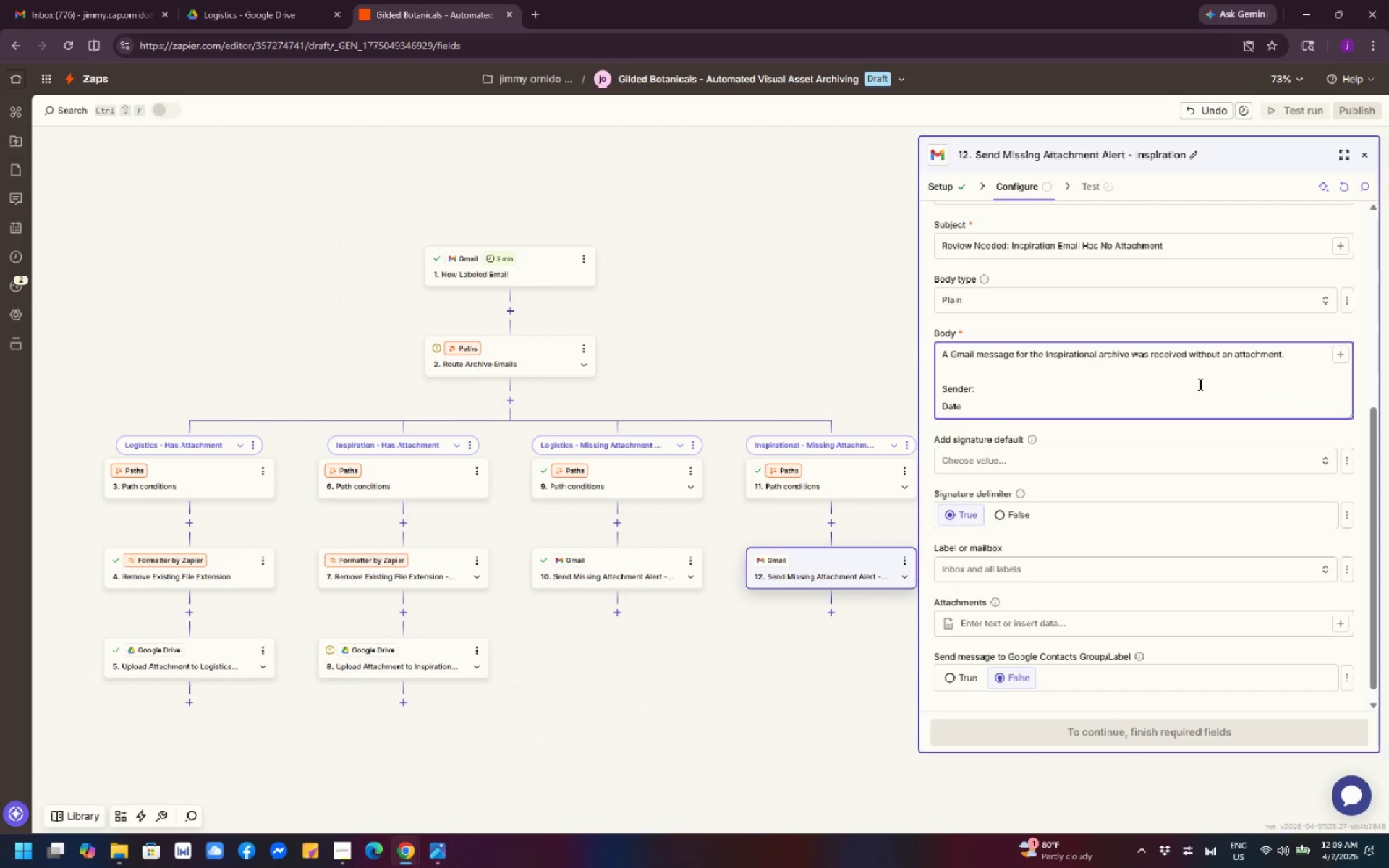 
hold_key(key=ShiftLeft, duration=1.12)
 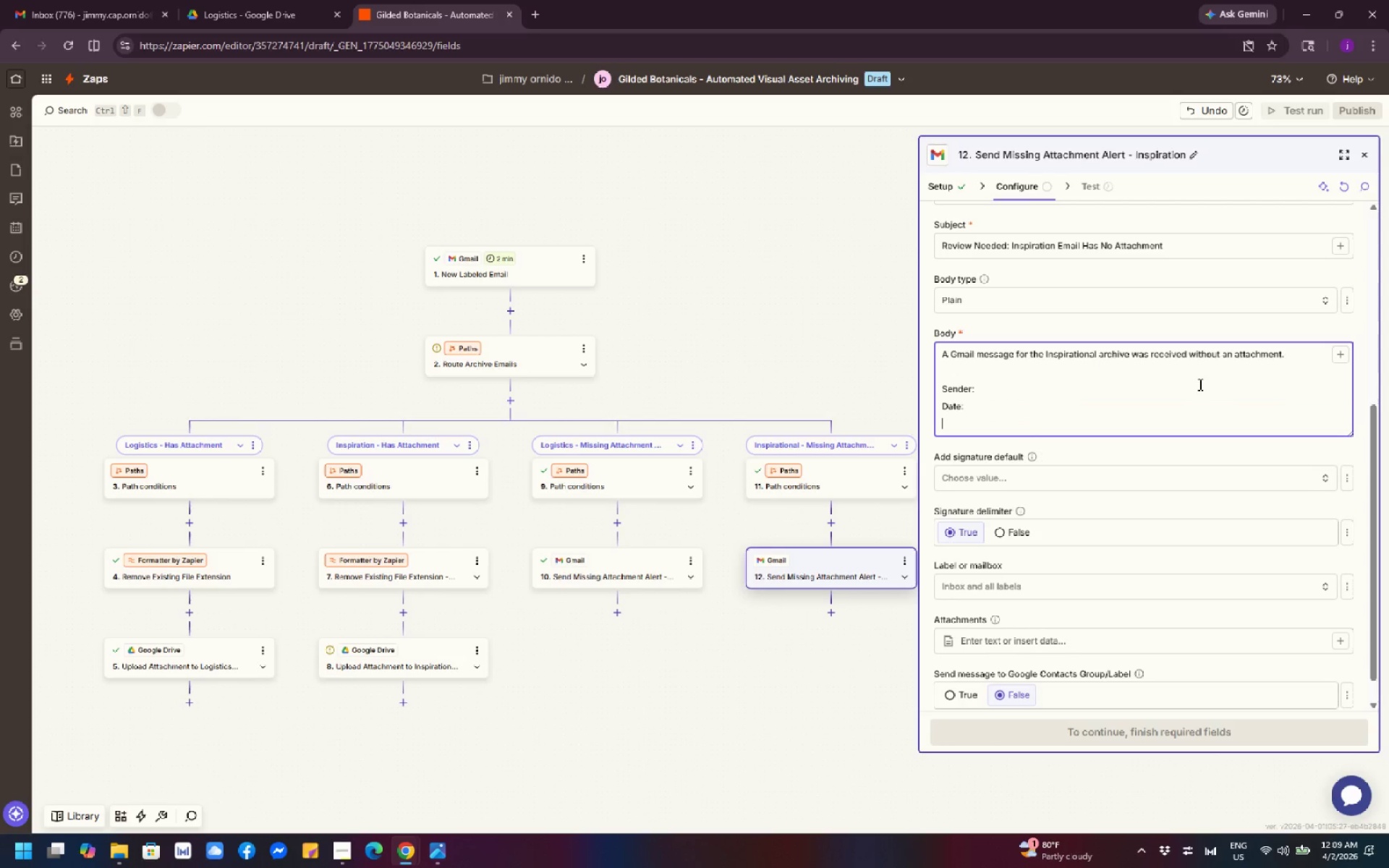 
hold_key(key=Semicolon, duration=6.49)
 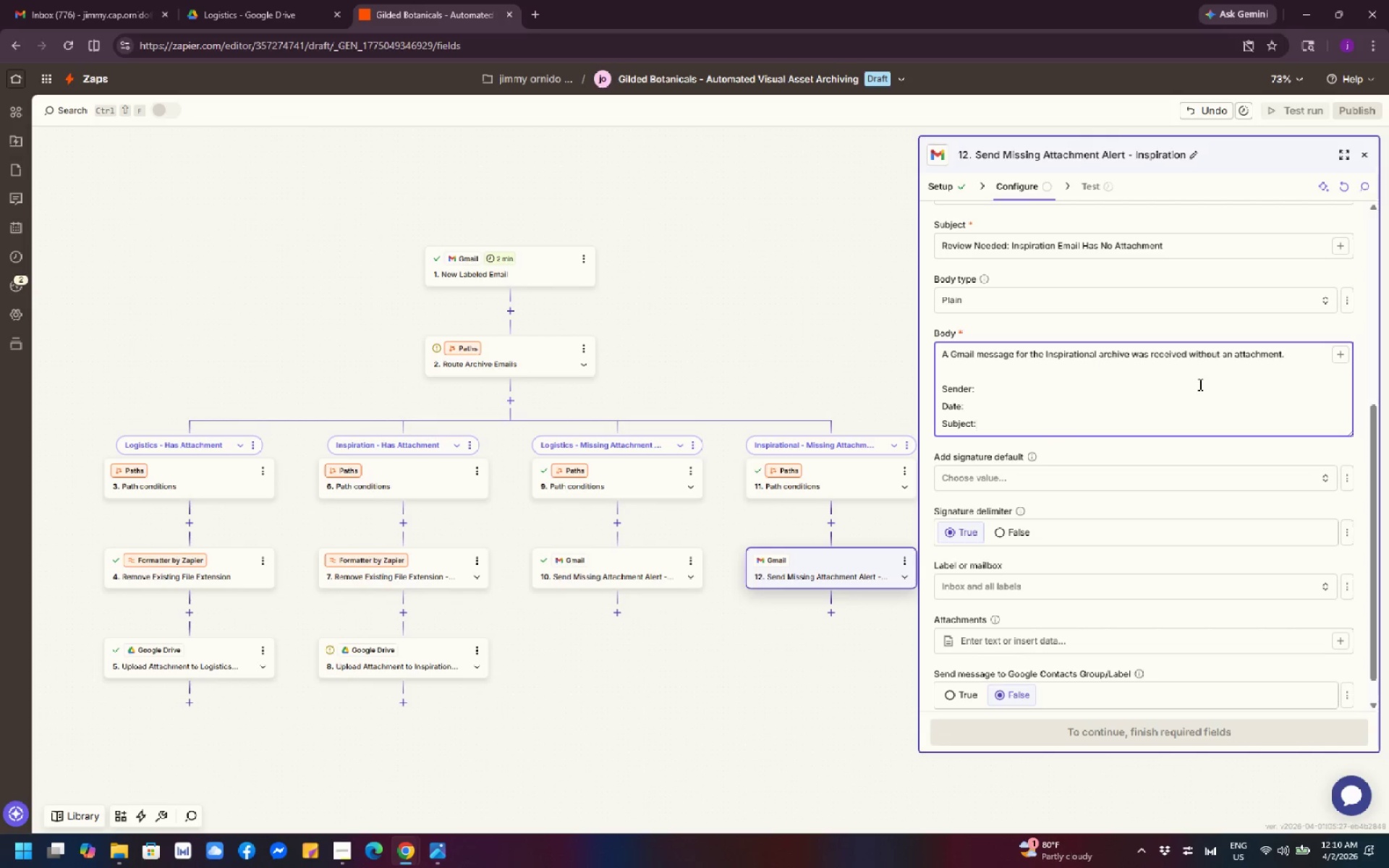 
key(Enter)
 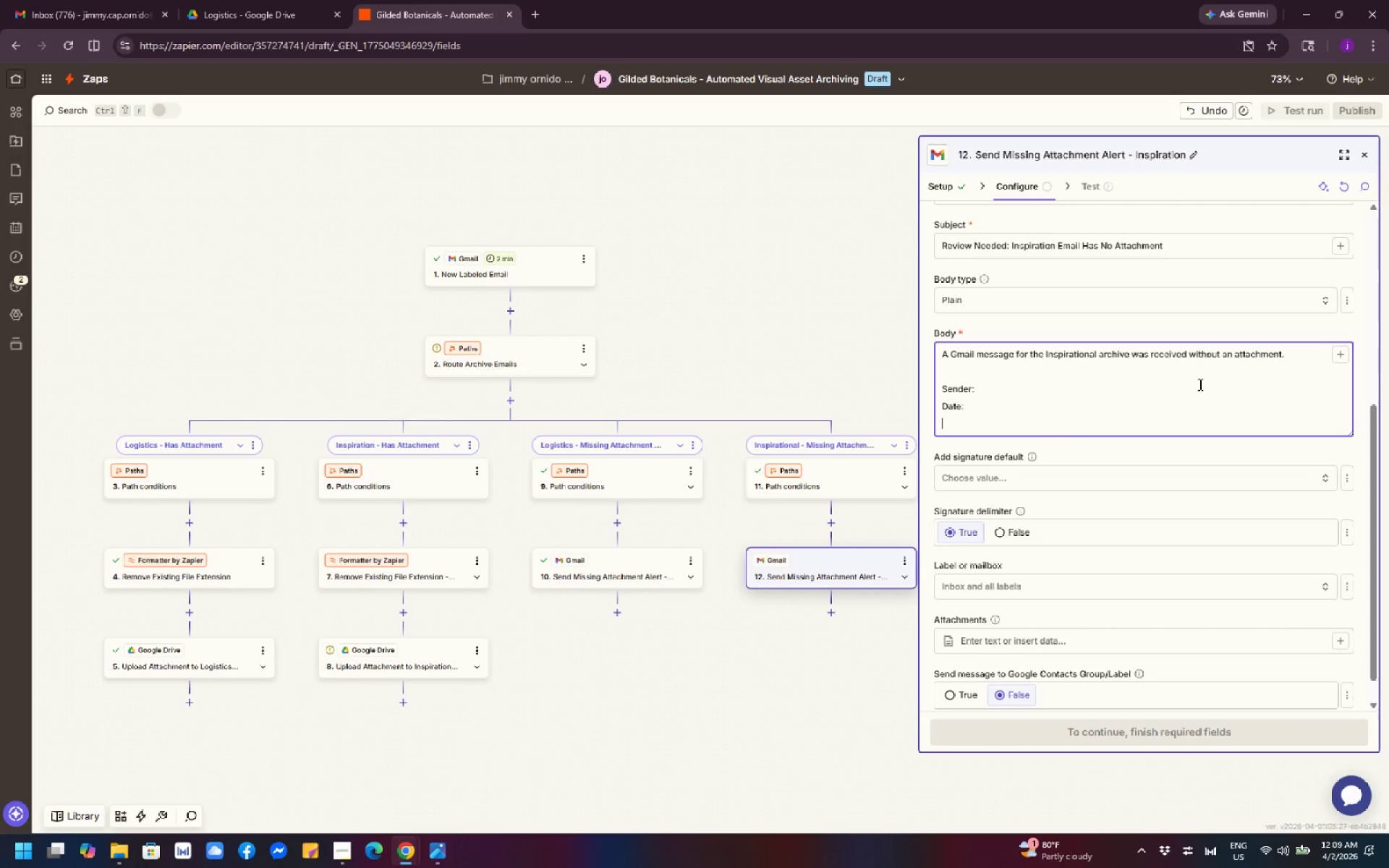 
type(Subject)
 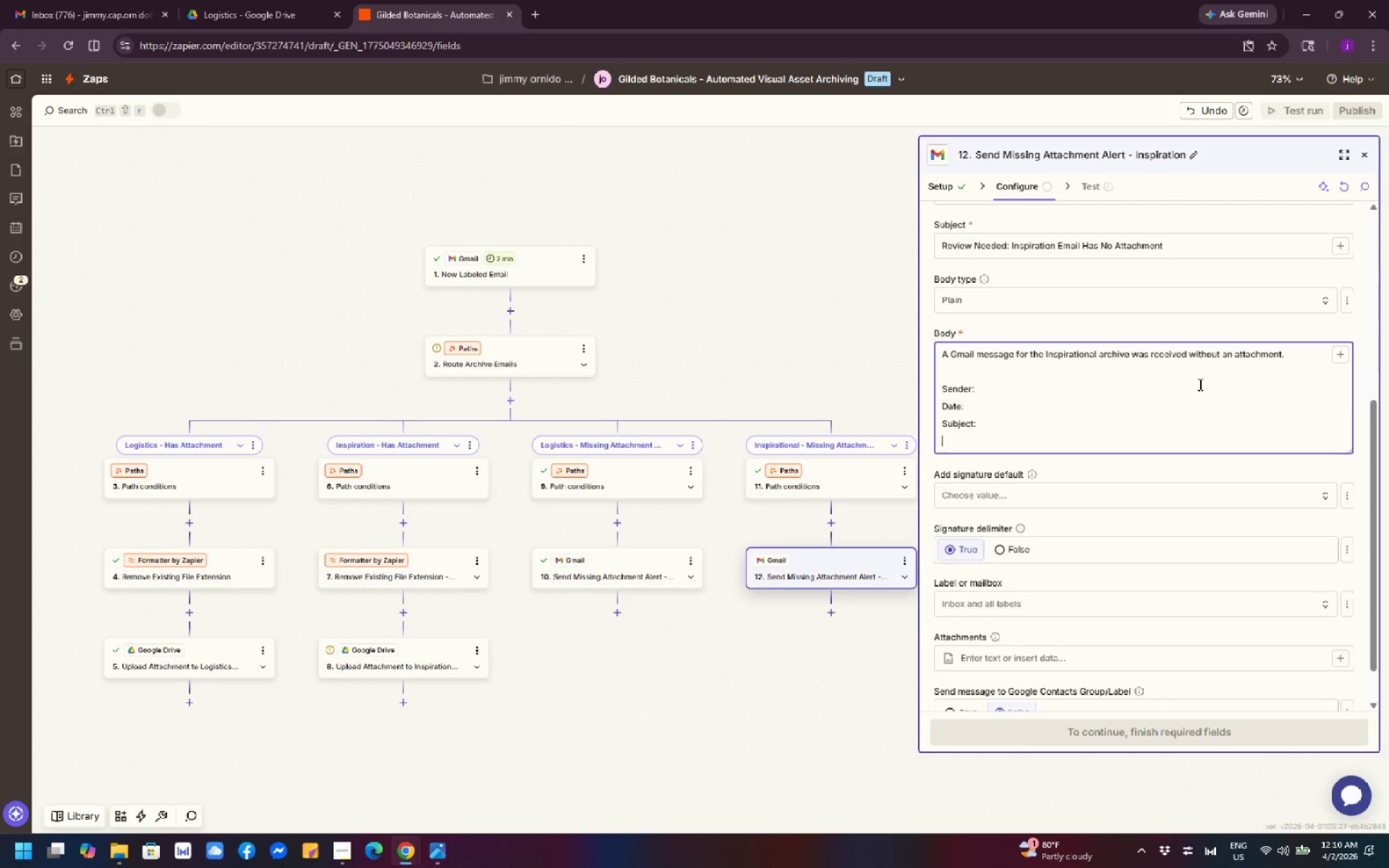 
 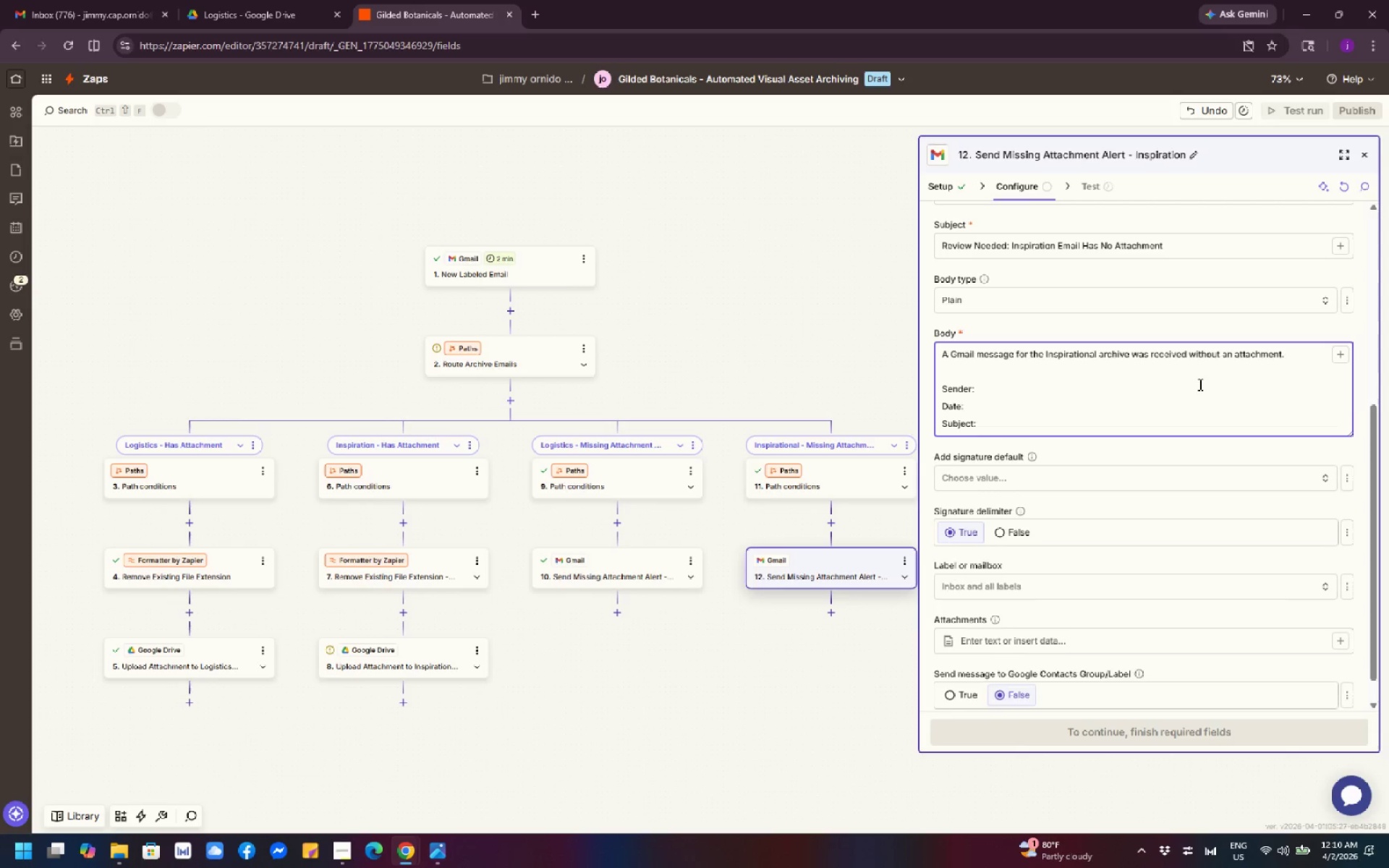 
key(Enter)
 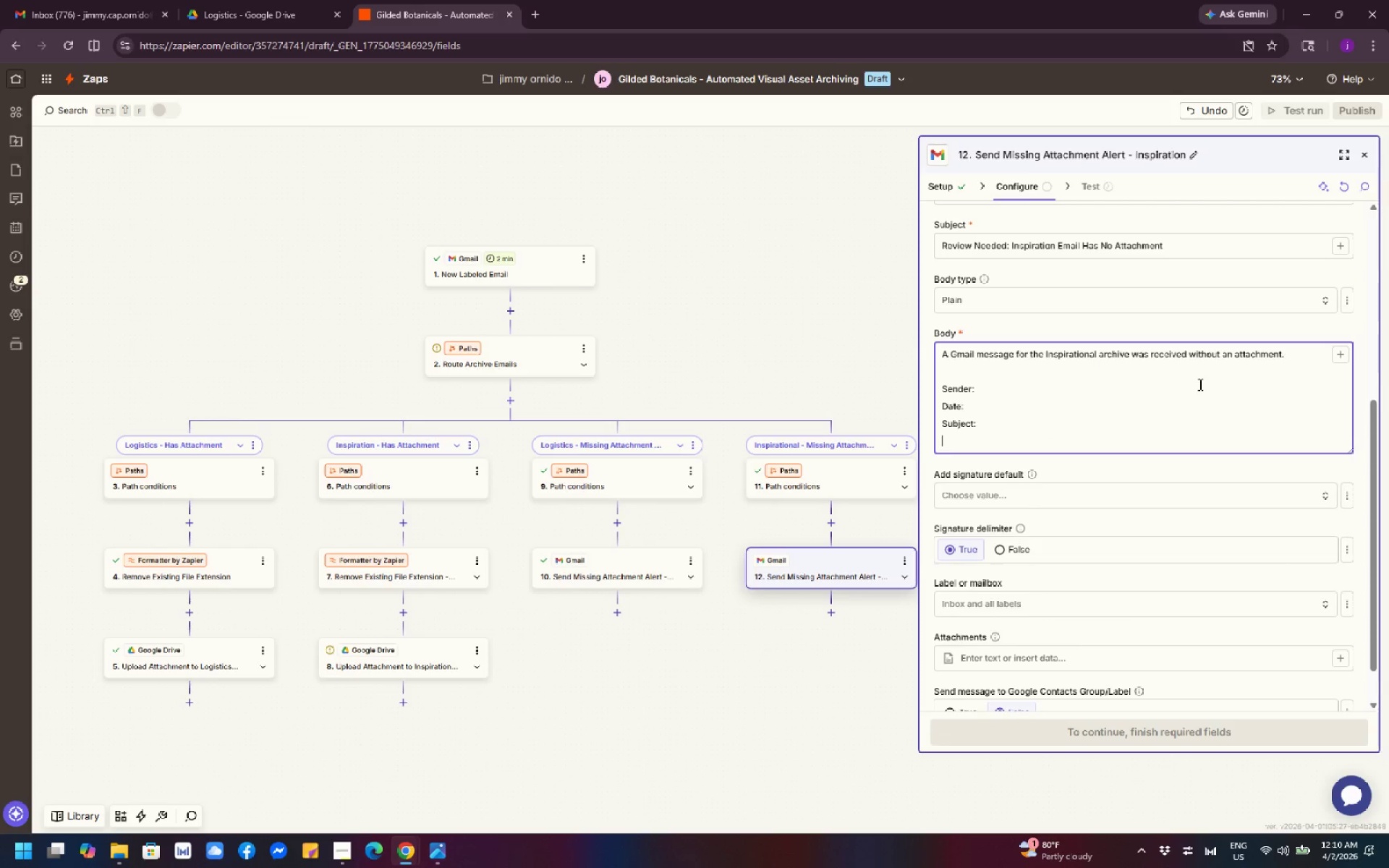 
type(Message Link:)
 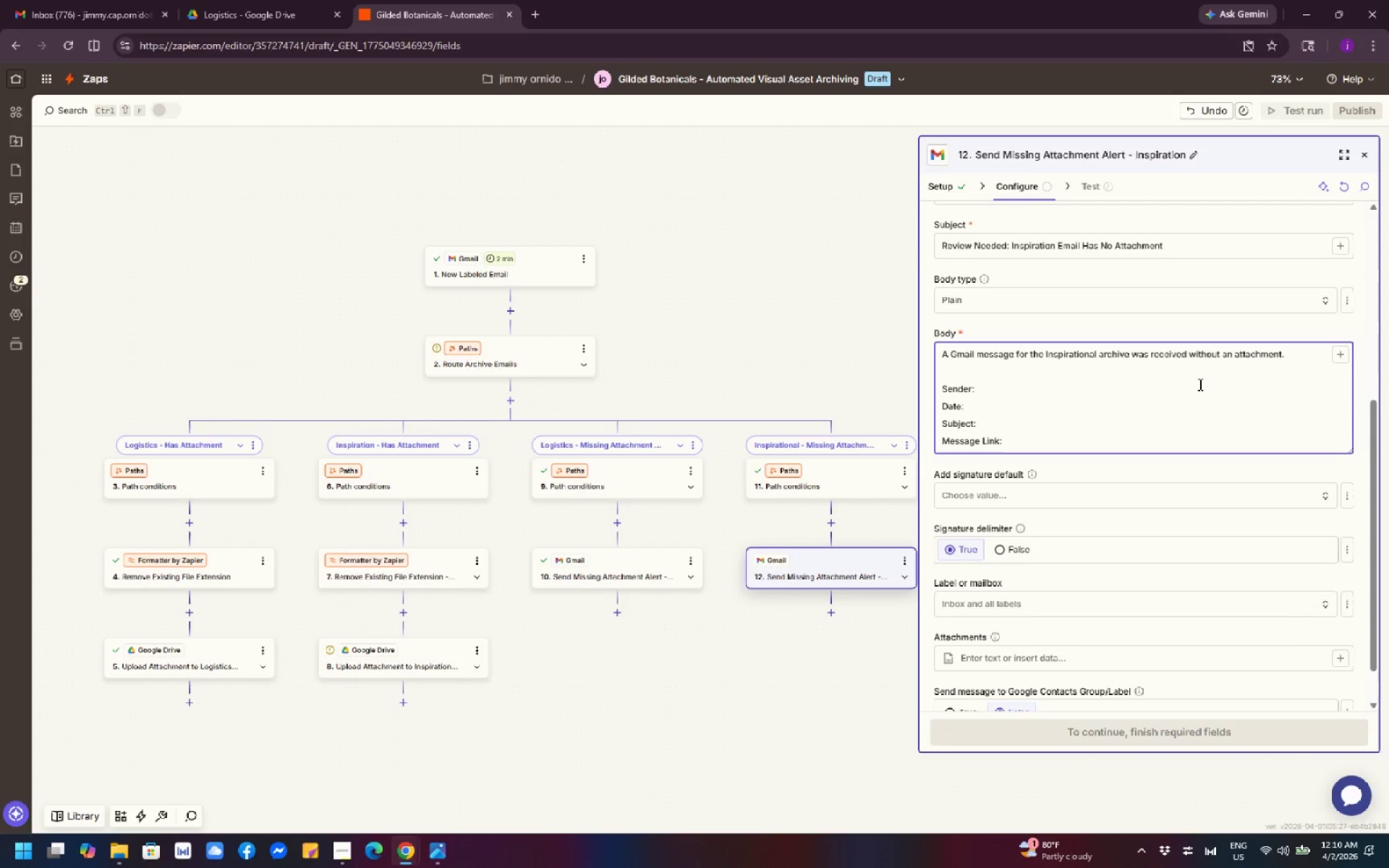 
key(Enter)
 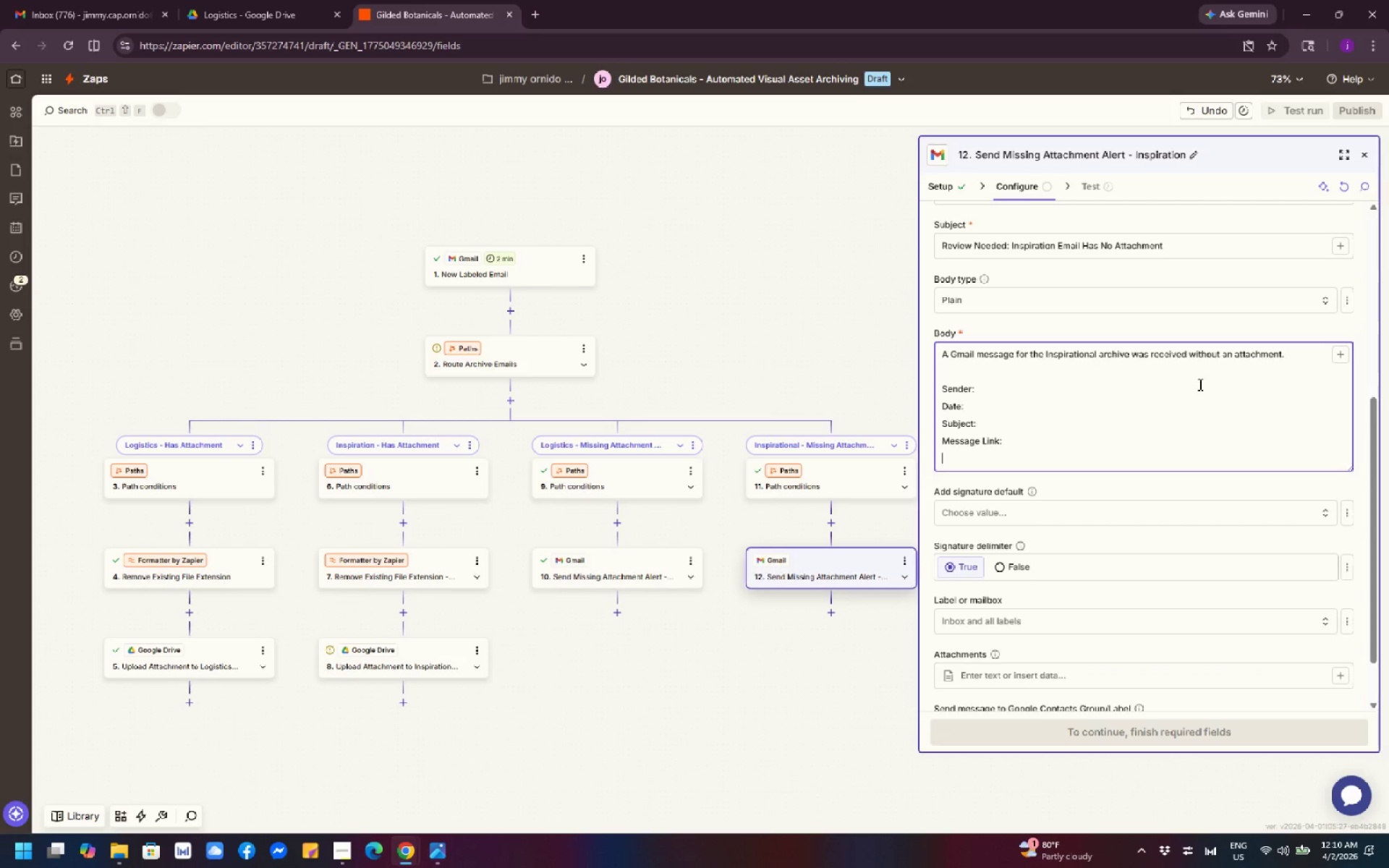 
type(Preve)
key(Backspace)
 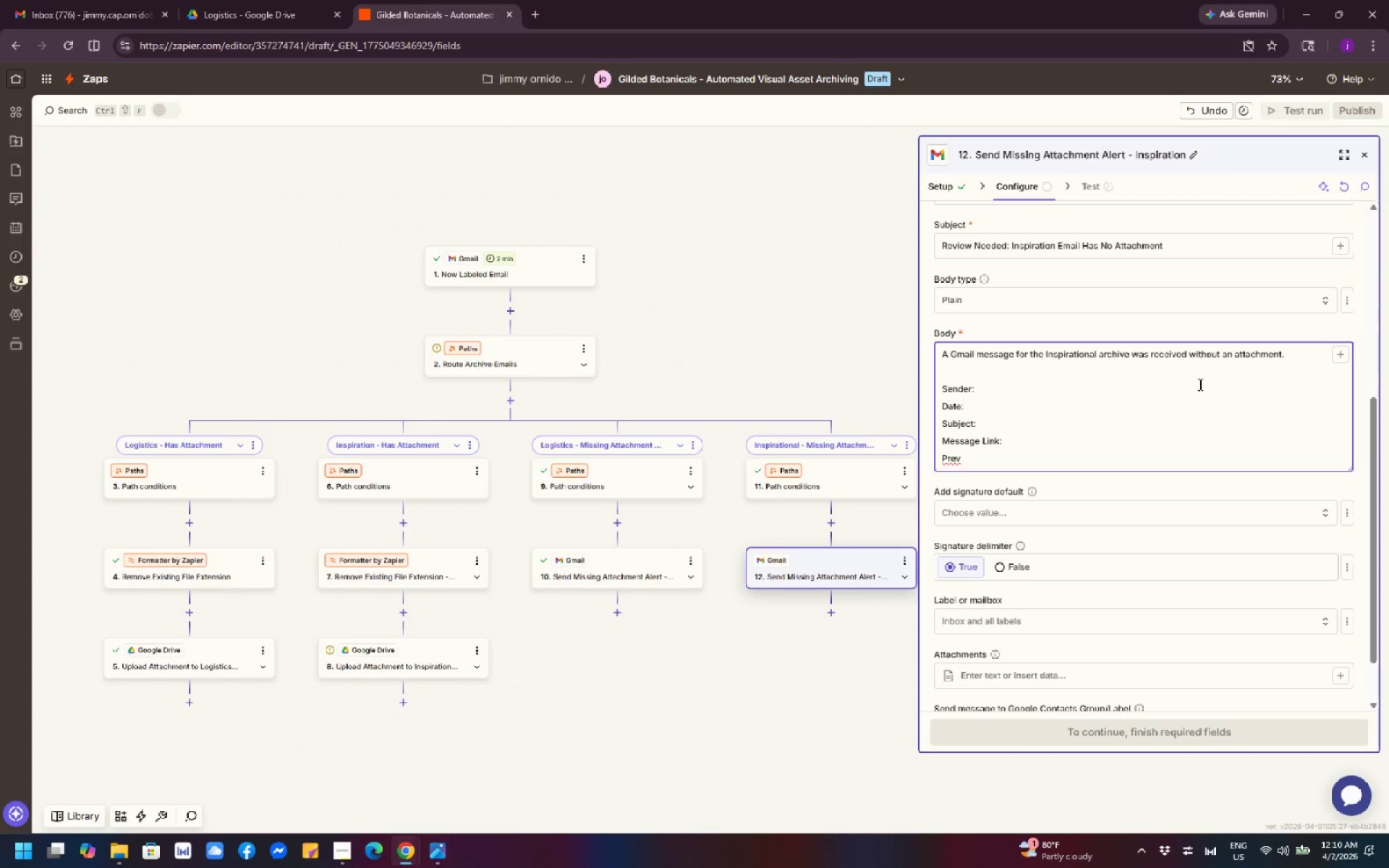 
type(oew)
key(Backspace)
key(Backspace)
key(Backspace)
type(iew:)
 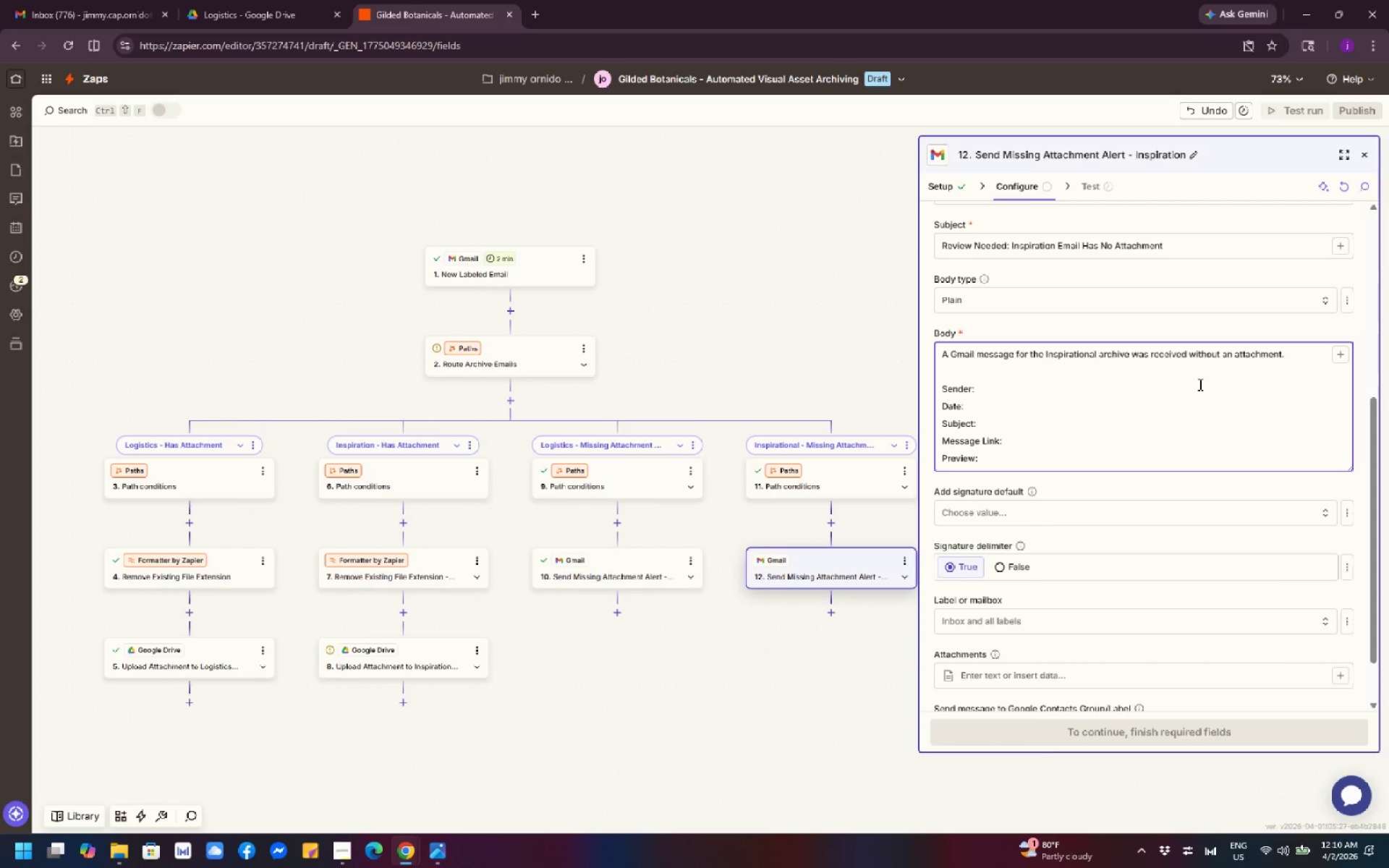 
wait(12.03)
 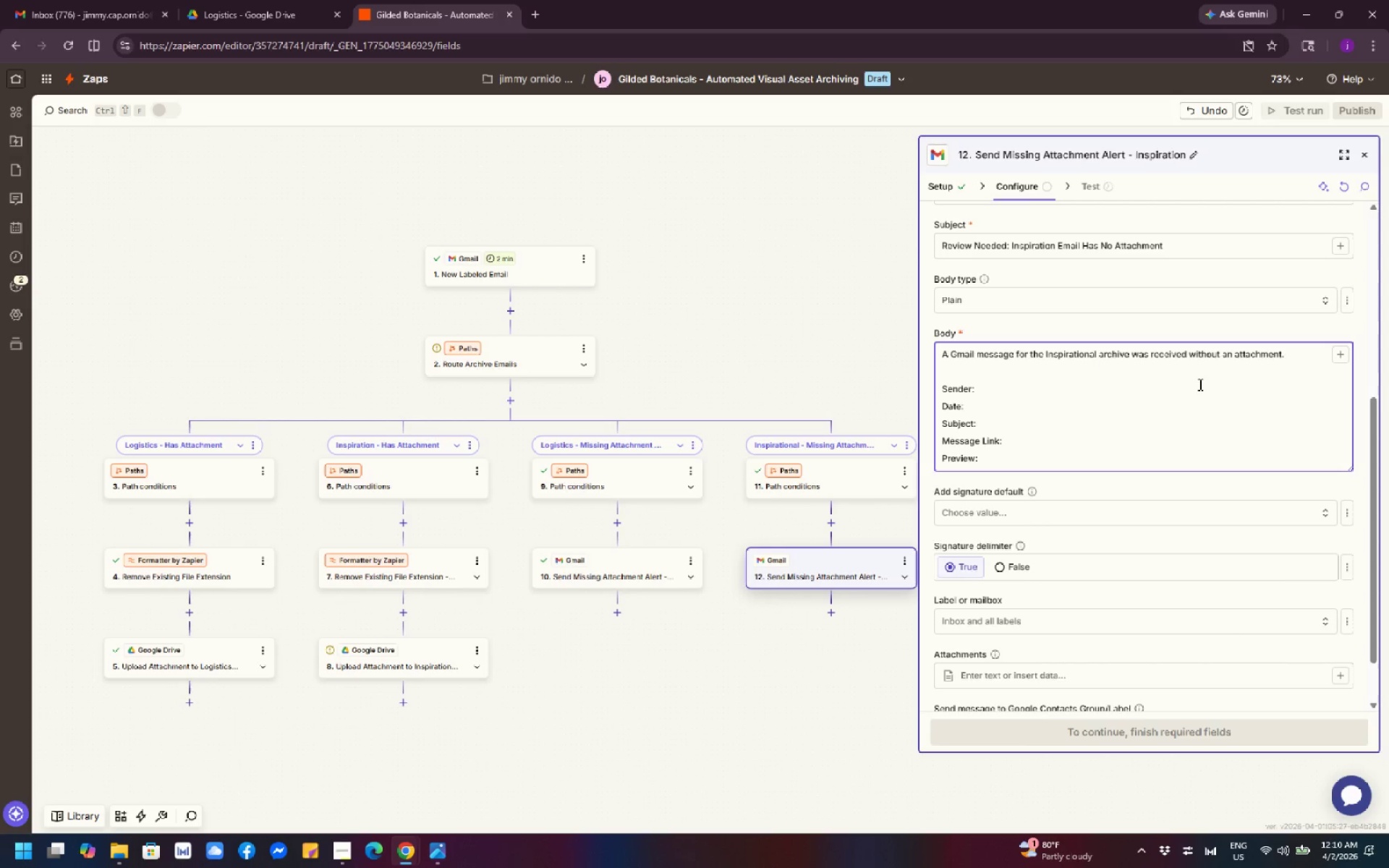 
key(Shift+Semicolon)
 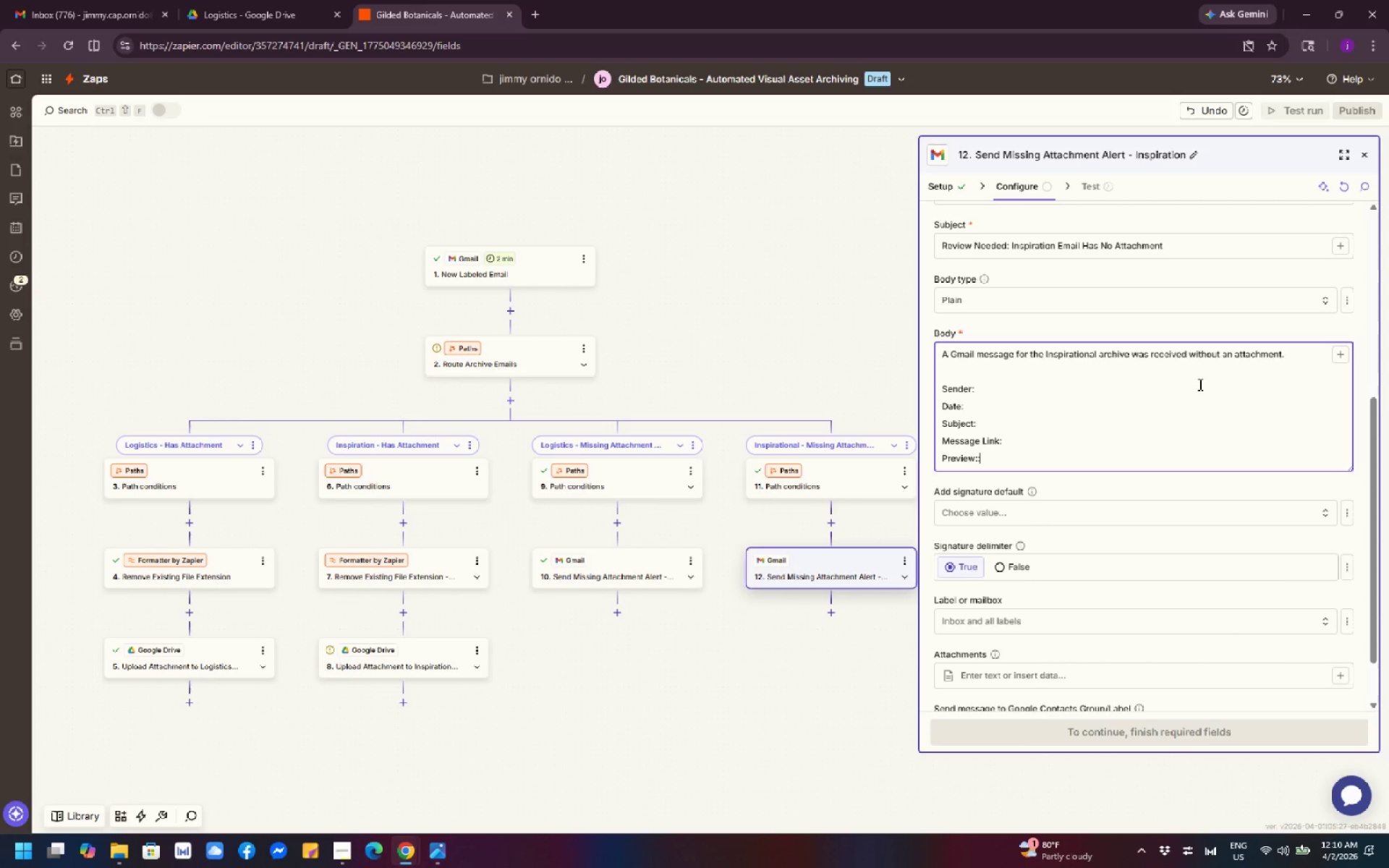 
key(Backspace)
 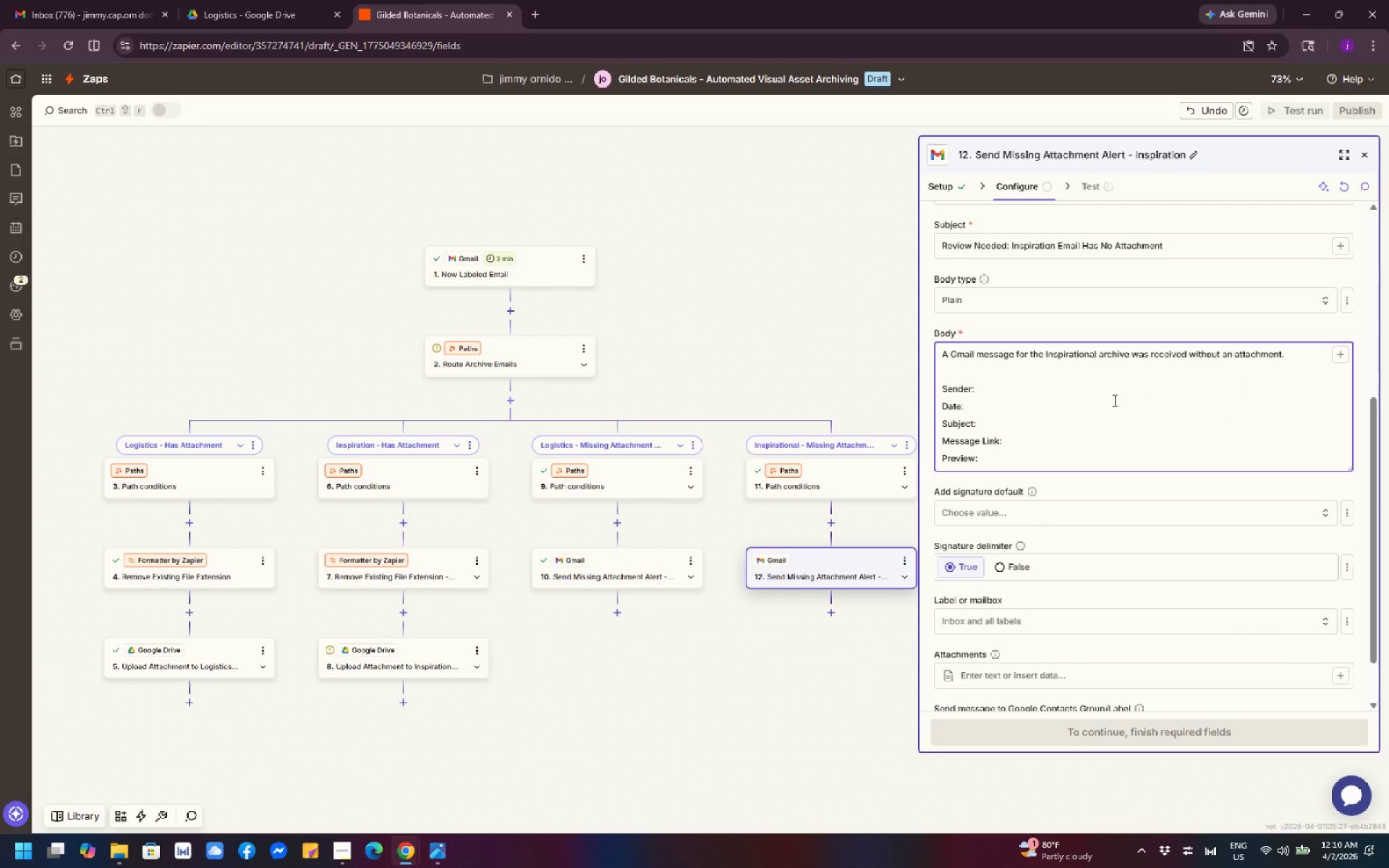 
wait(6.92)
 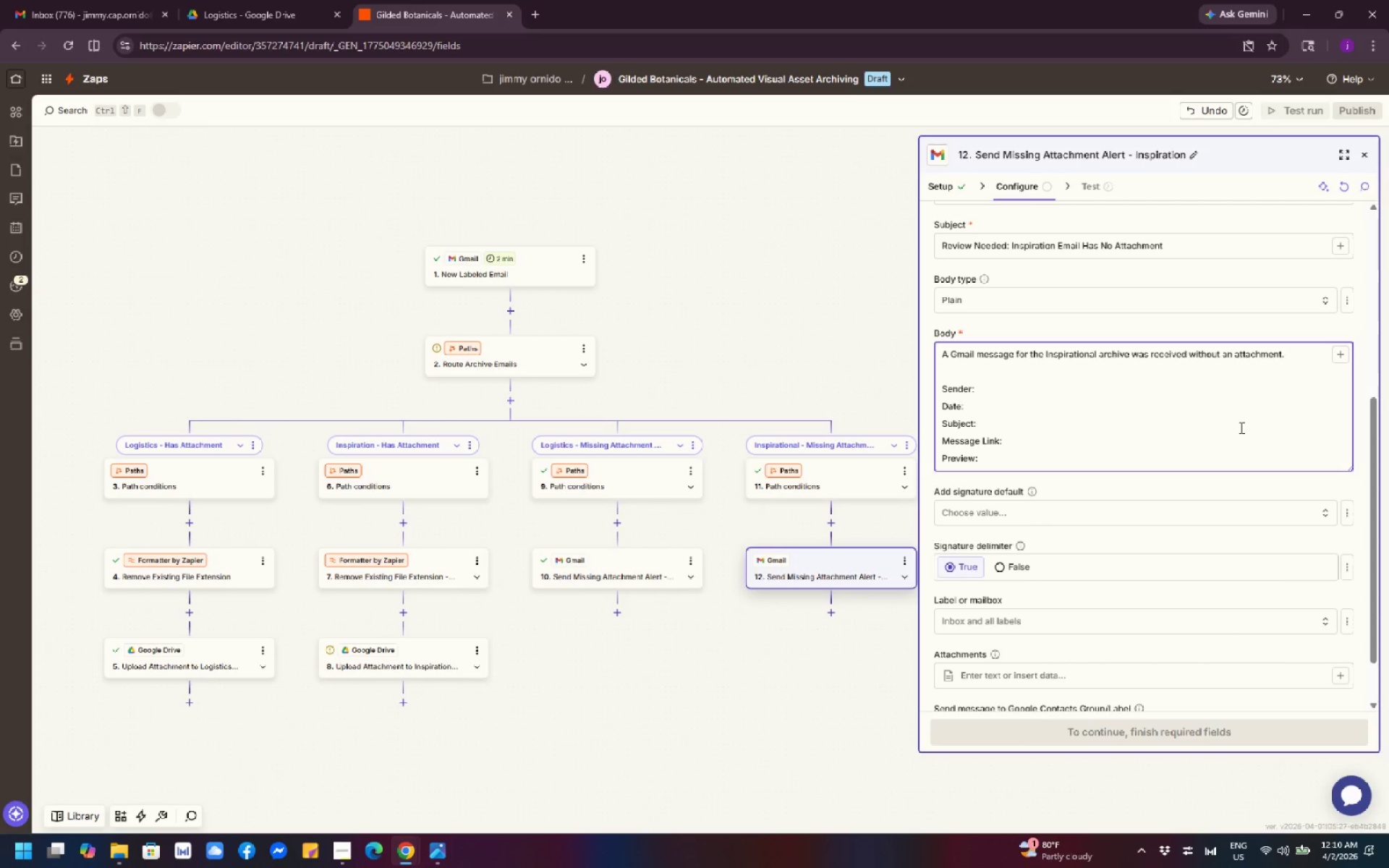 
key(Space)
 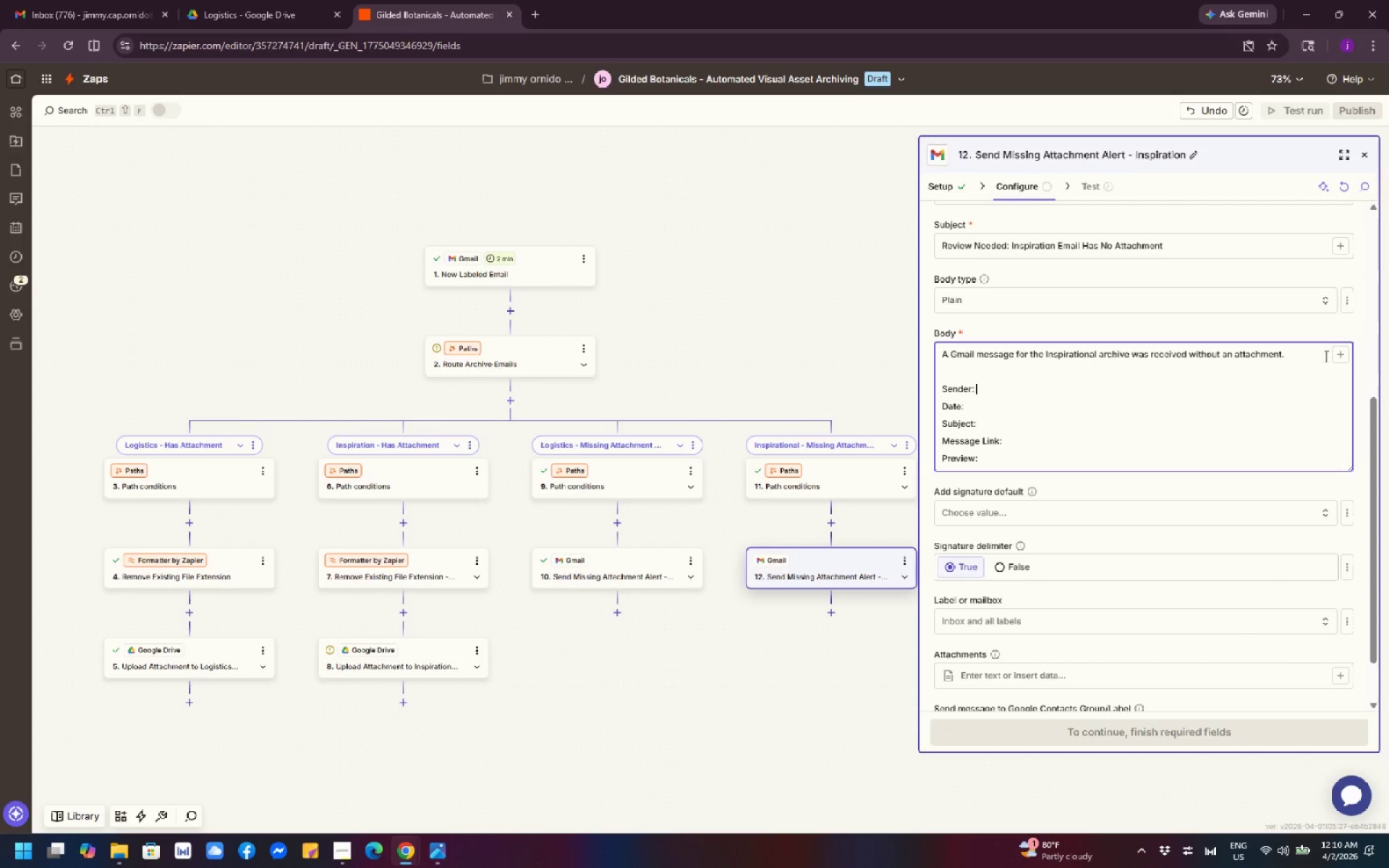 
left_click([1334, 357])
 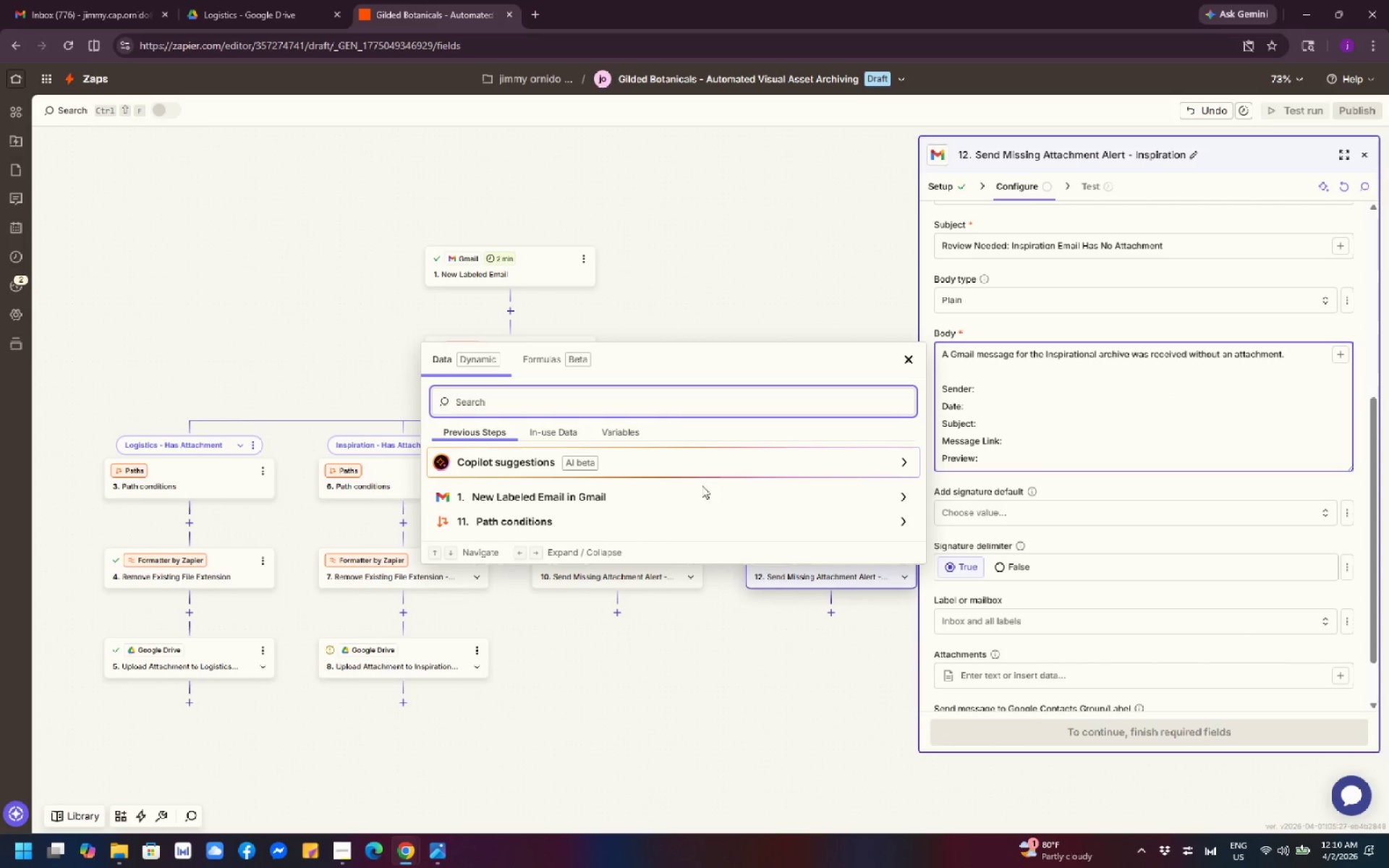 
left_click([674, 499])
 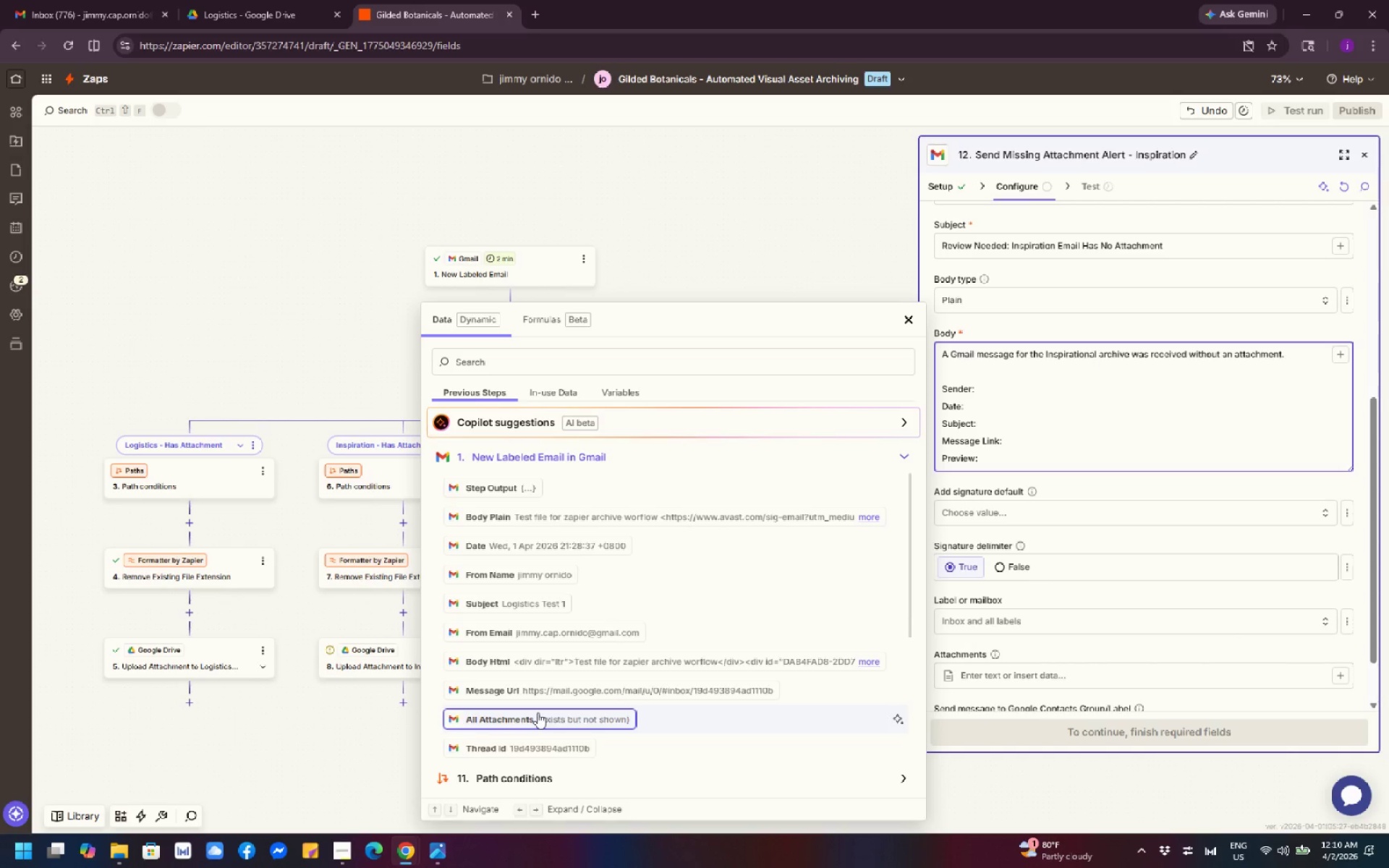 
wait(9.16)
 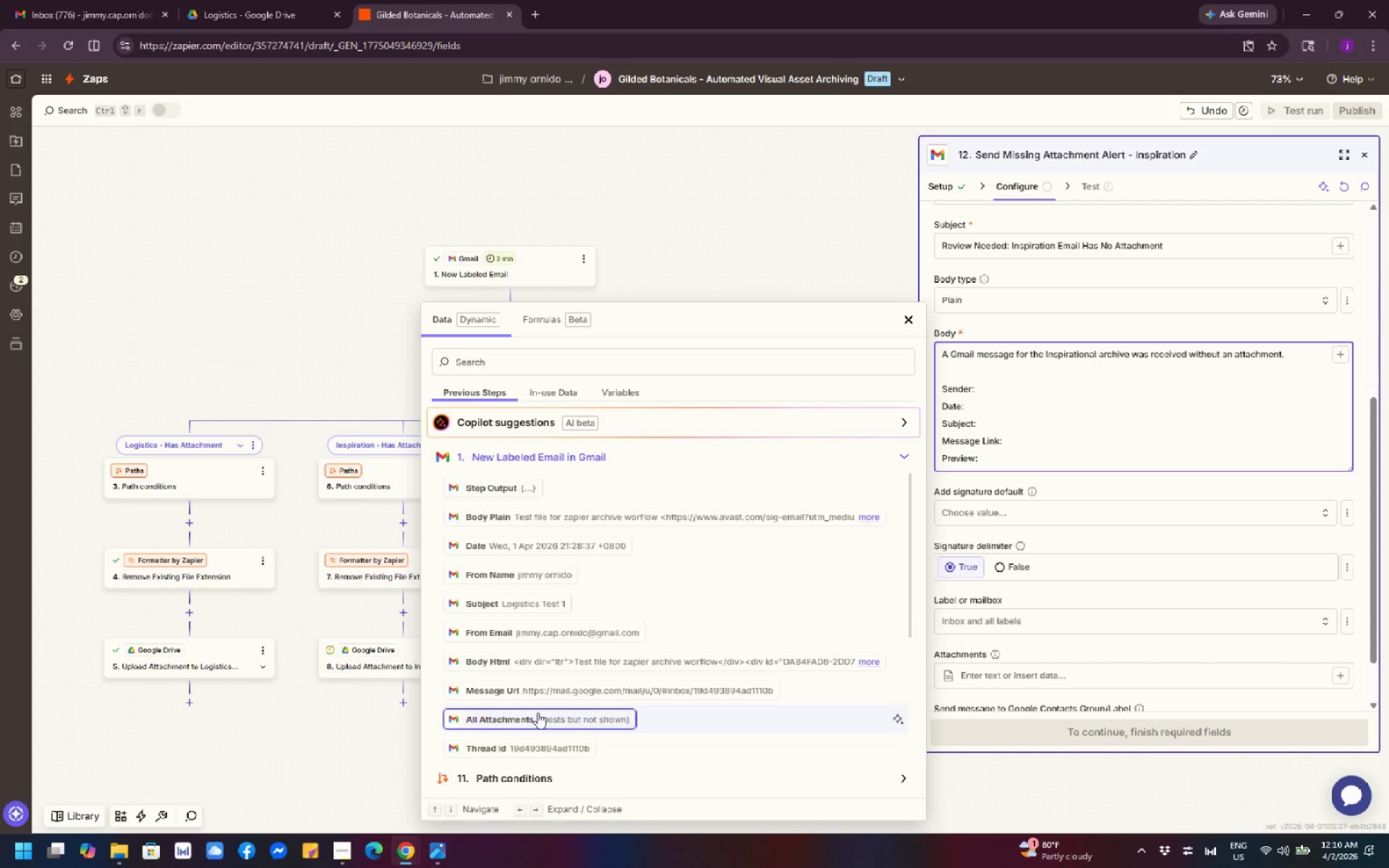 
left_click([601, 364])
 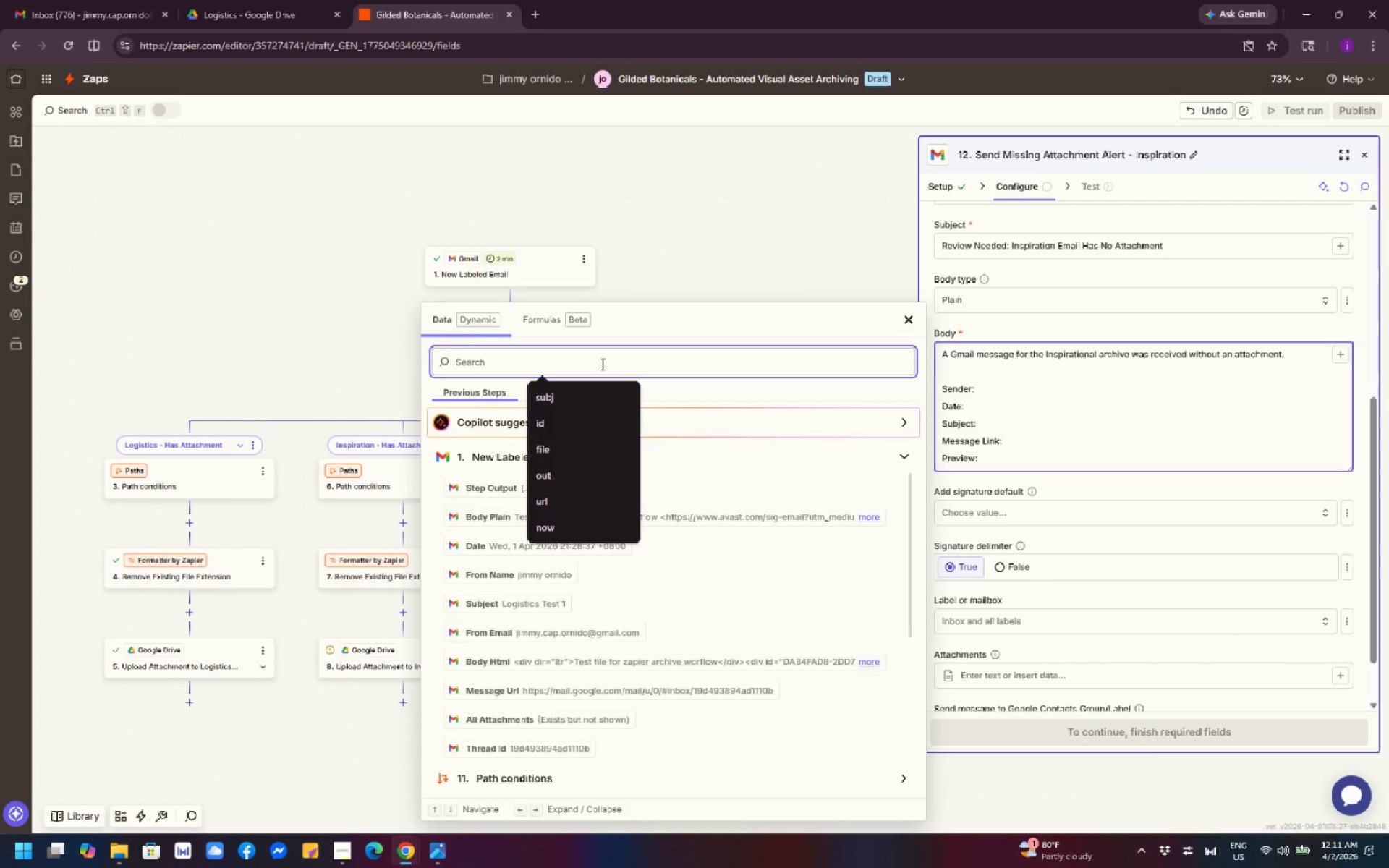 
type(sen)
 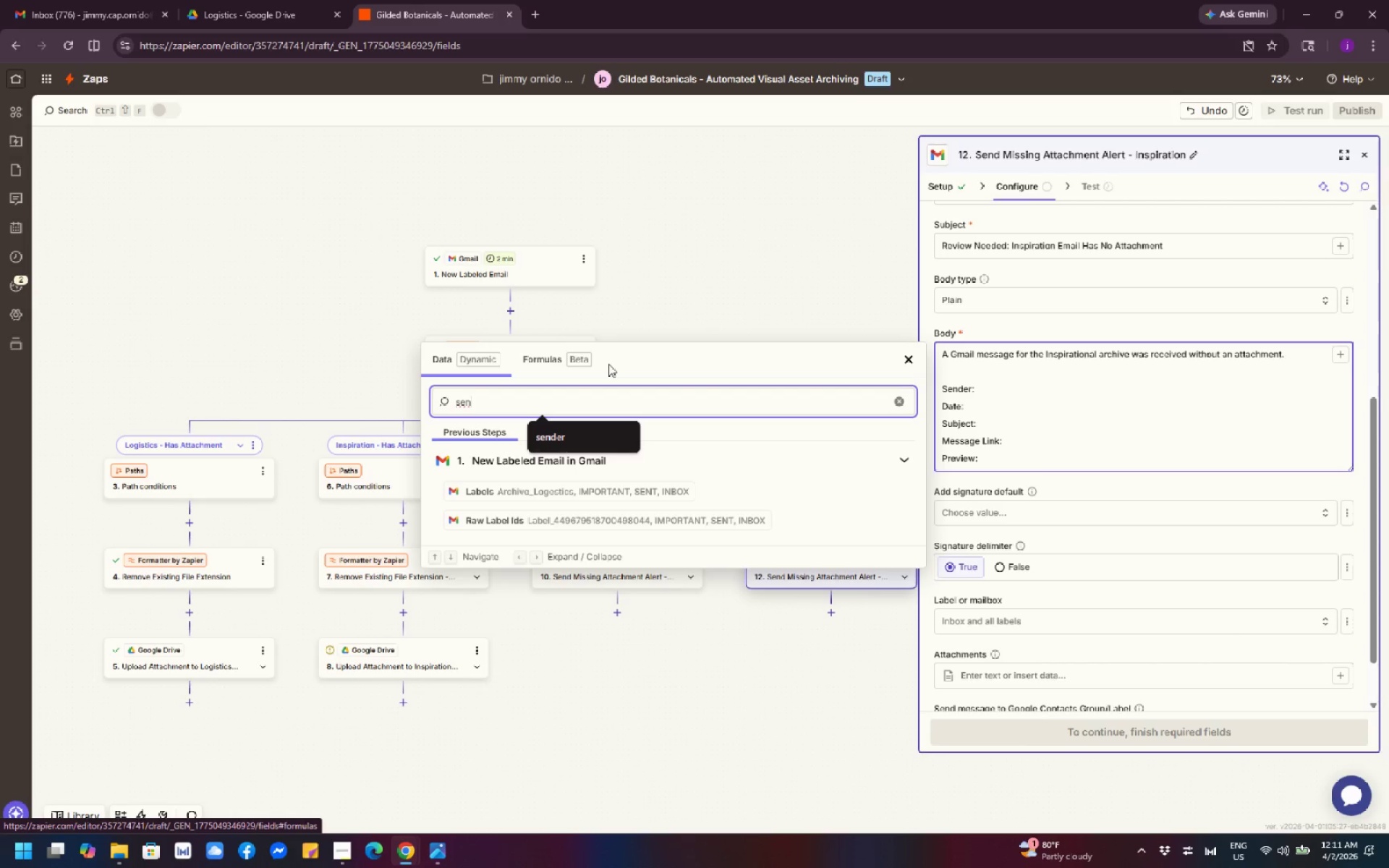 
left_click([697, 315])
 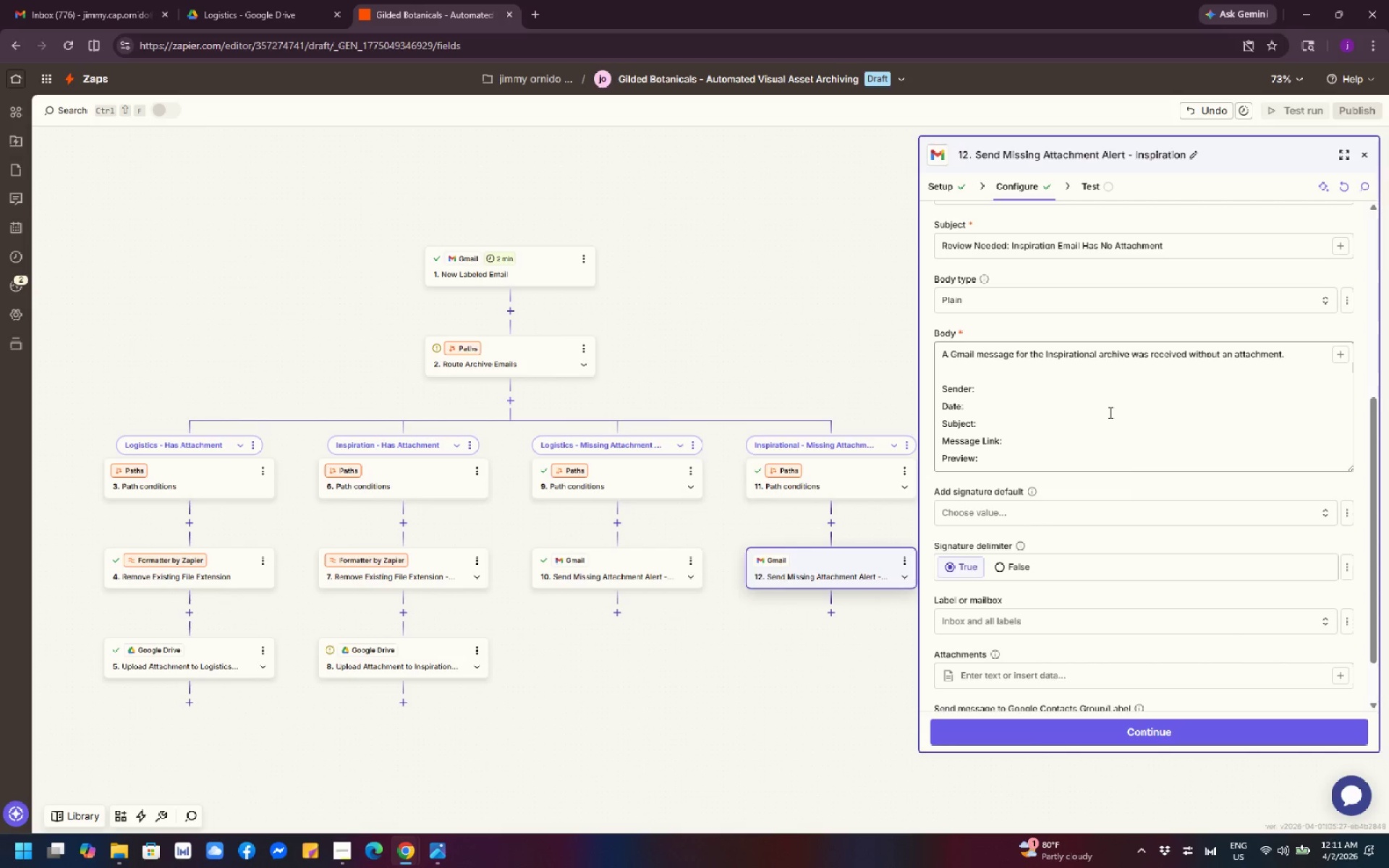 
left_click([1032, 403])
 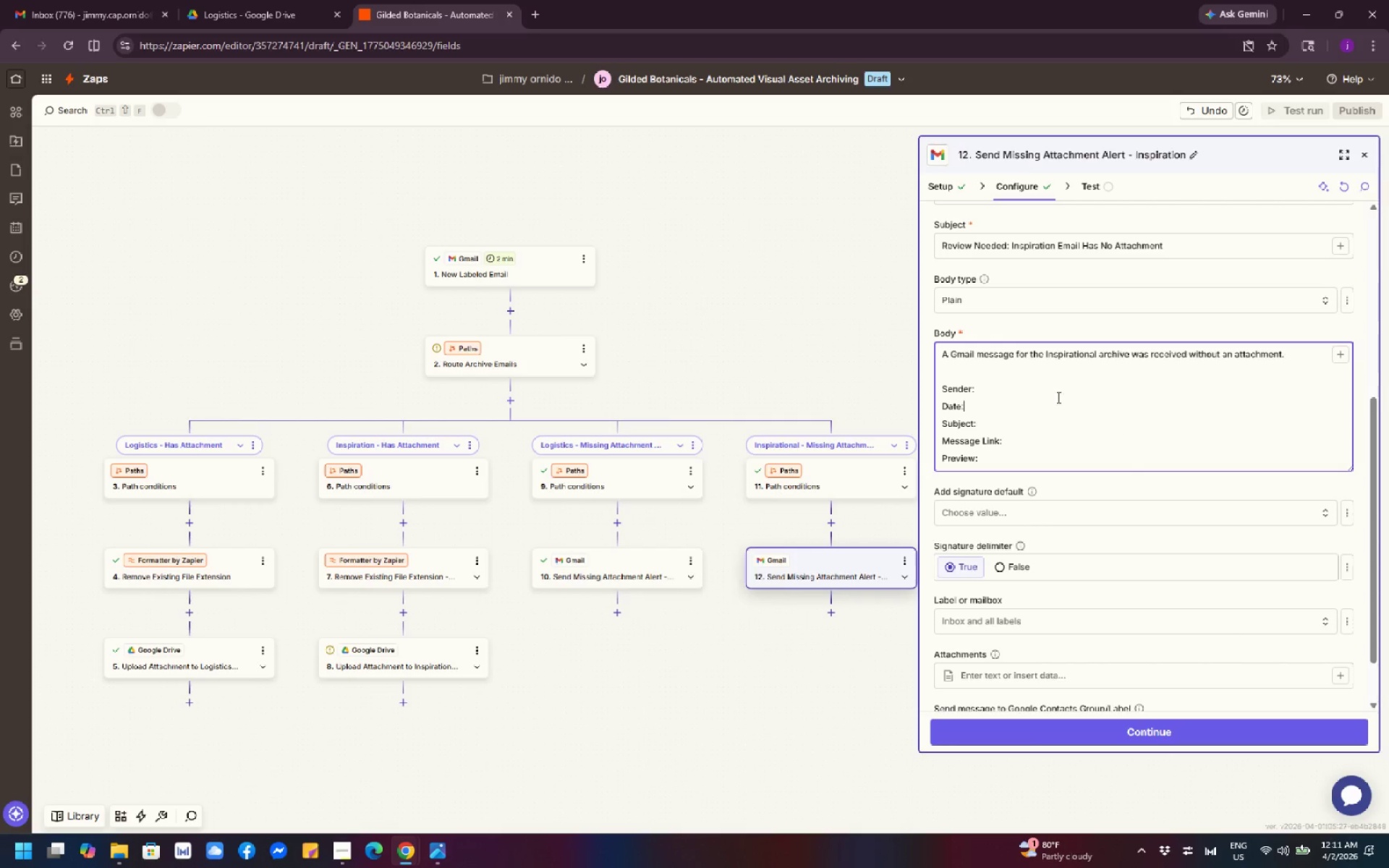 
key(Space)
 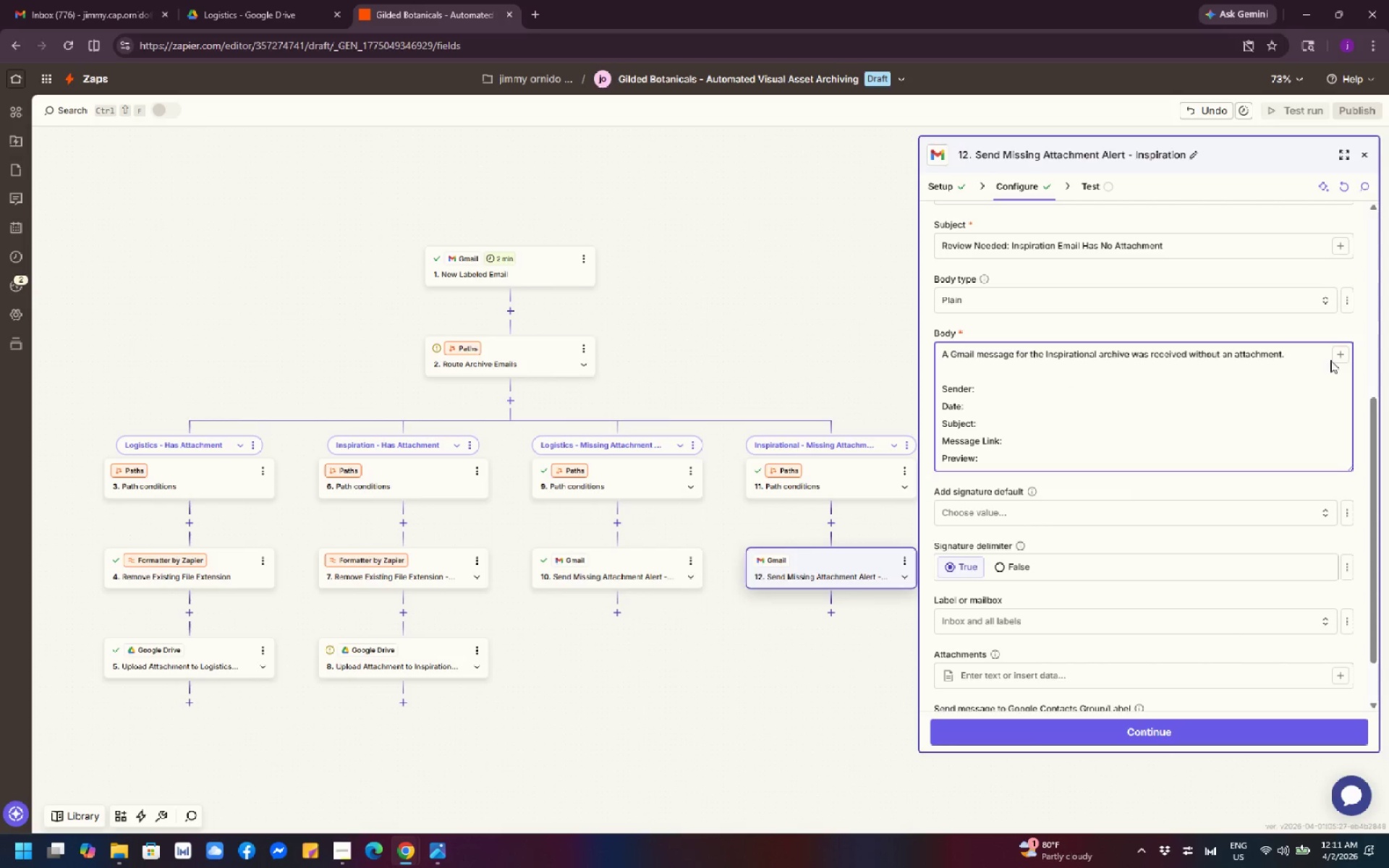 
left_click([1335, 360])
 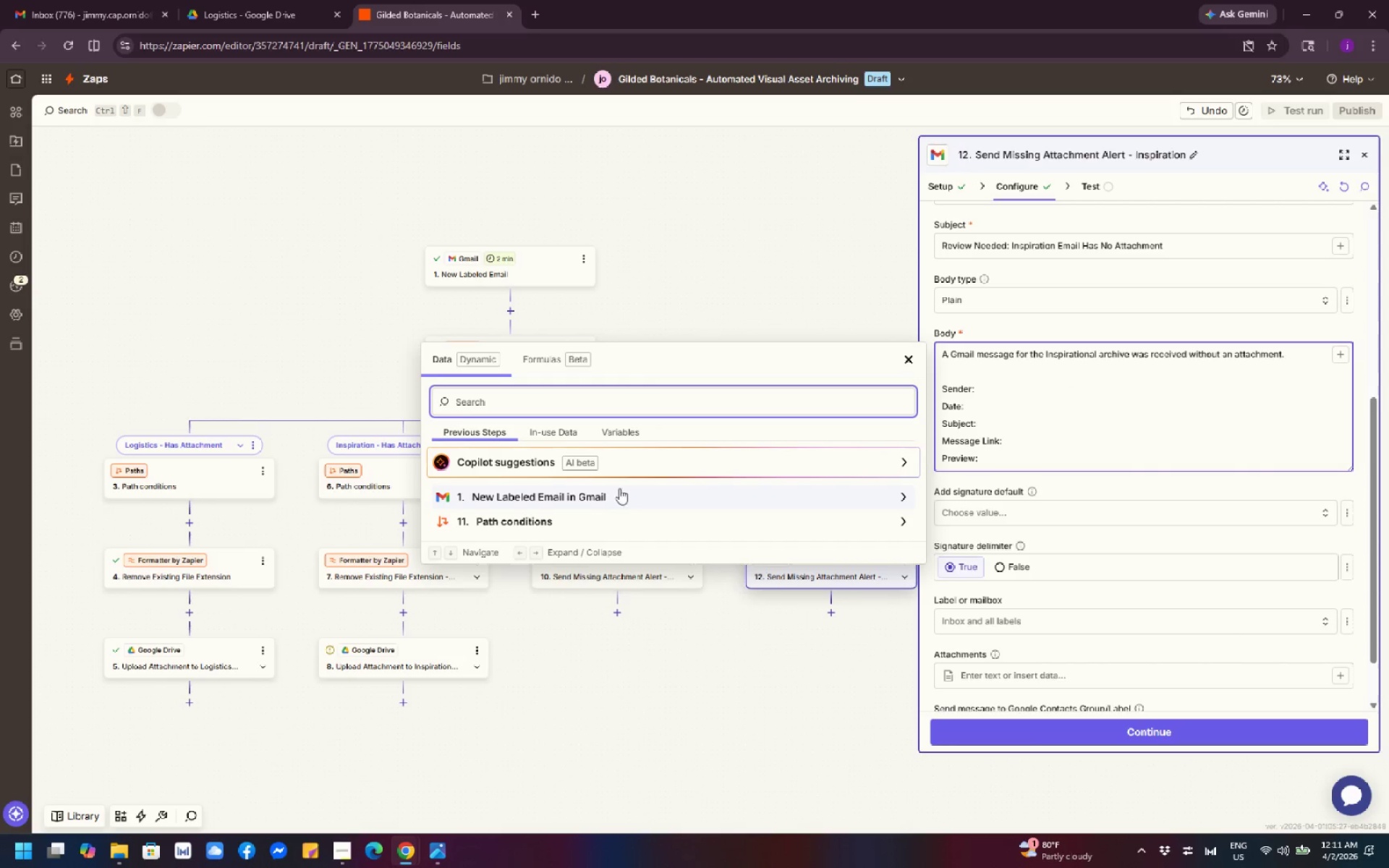 
left_click([610, 494])
 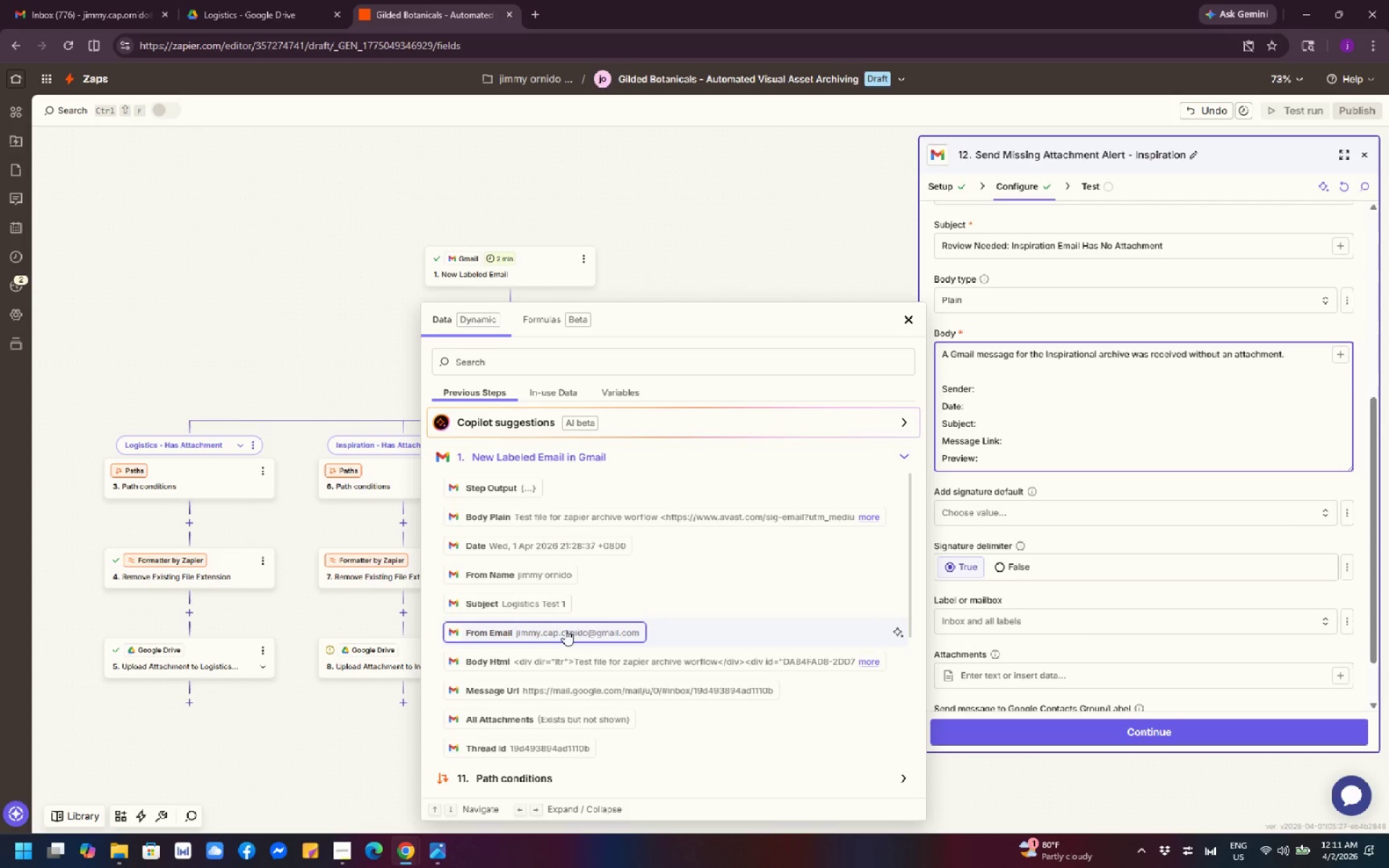 
left_click([548, 575])
 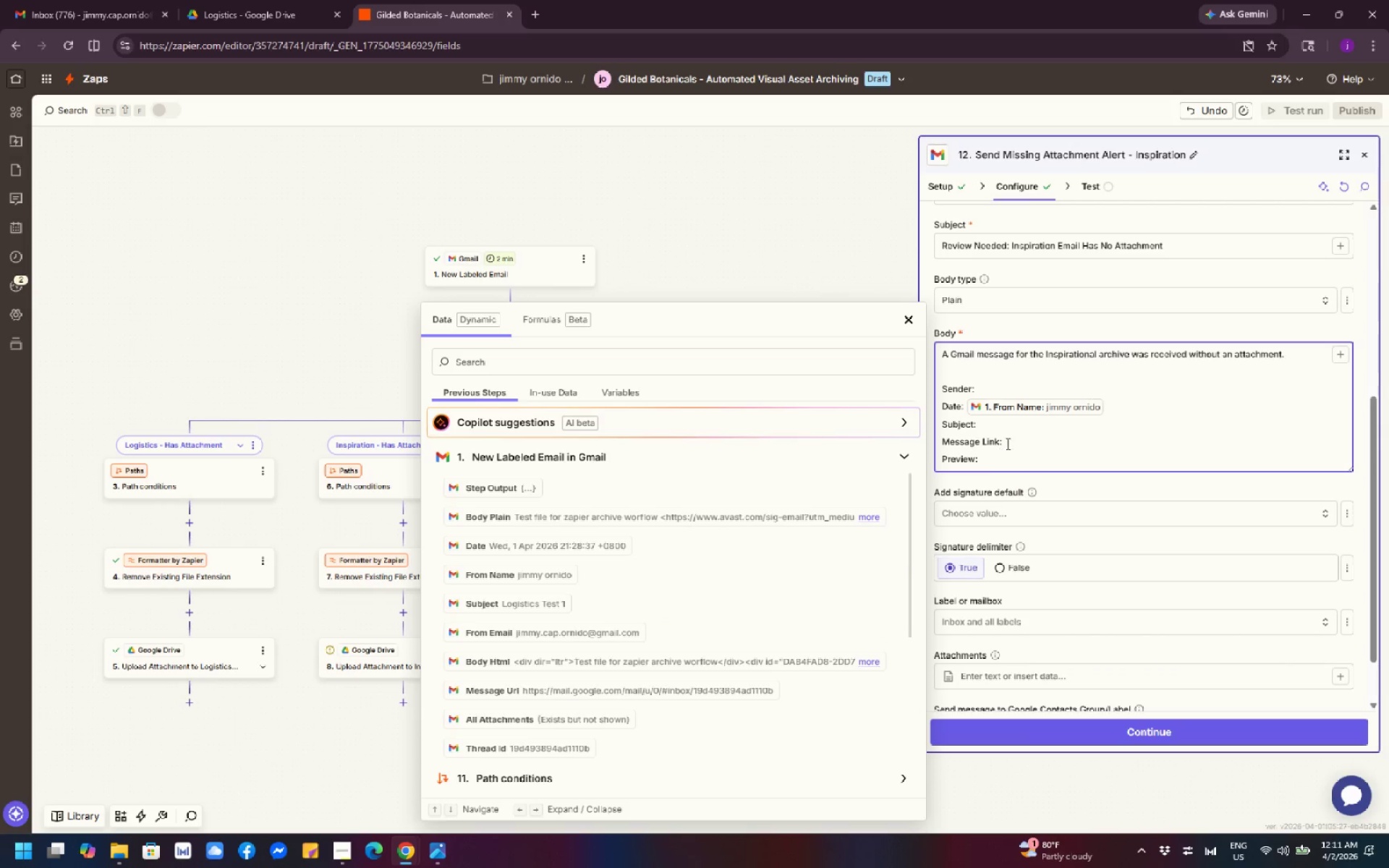 
left_click([1010, 435])
 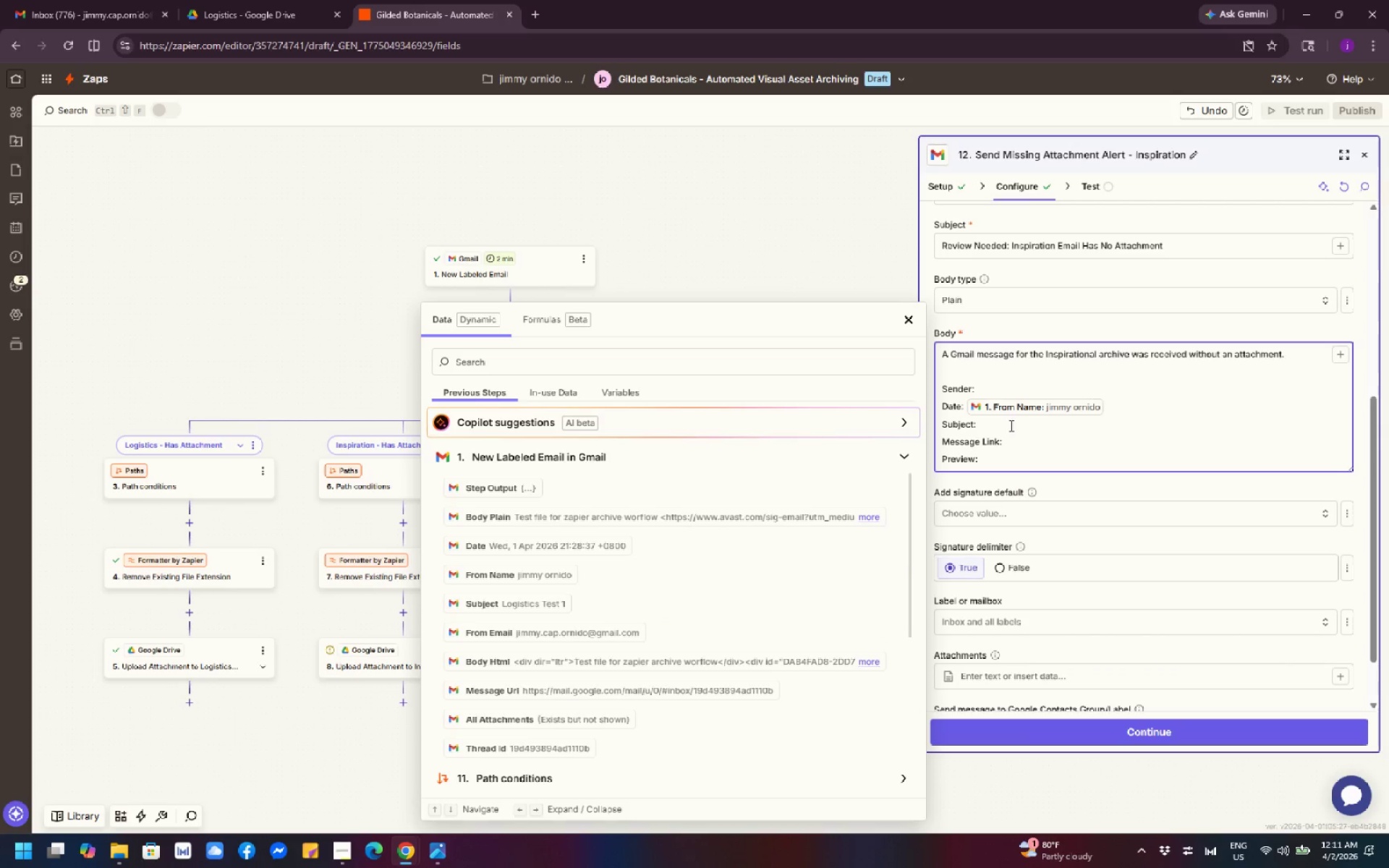 
left_click([1011, 425])
 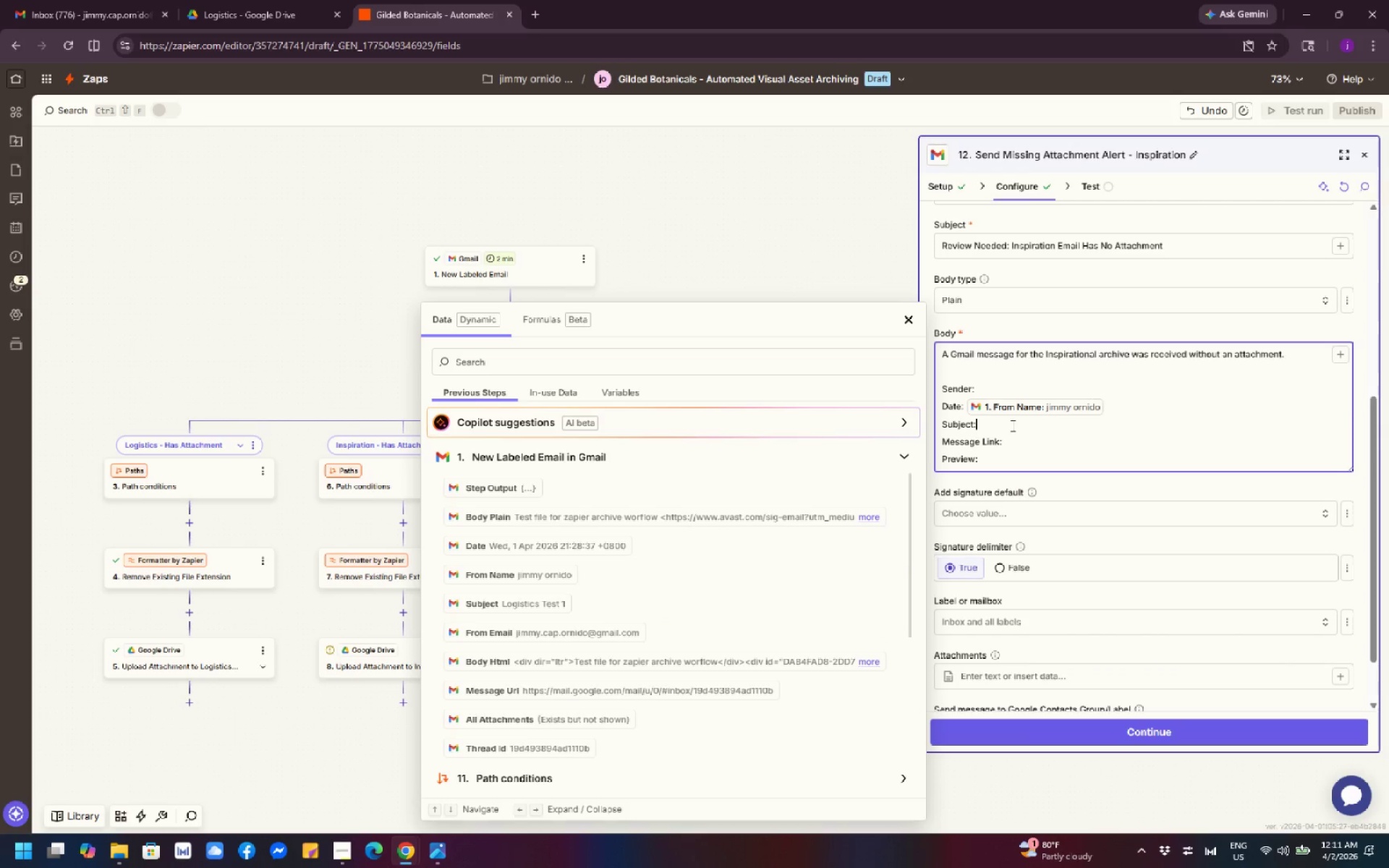 
key(Space)
 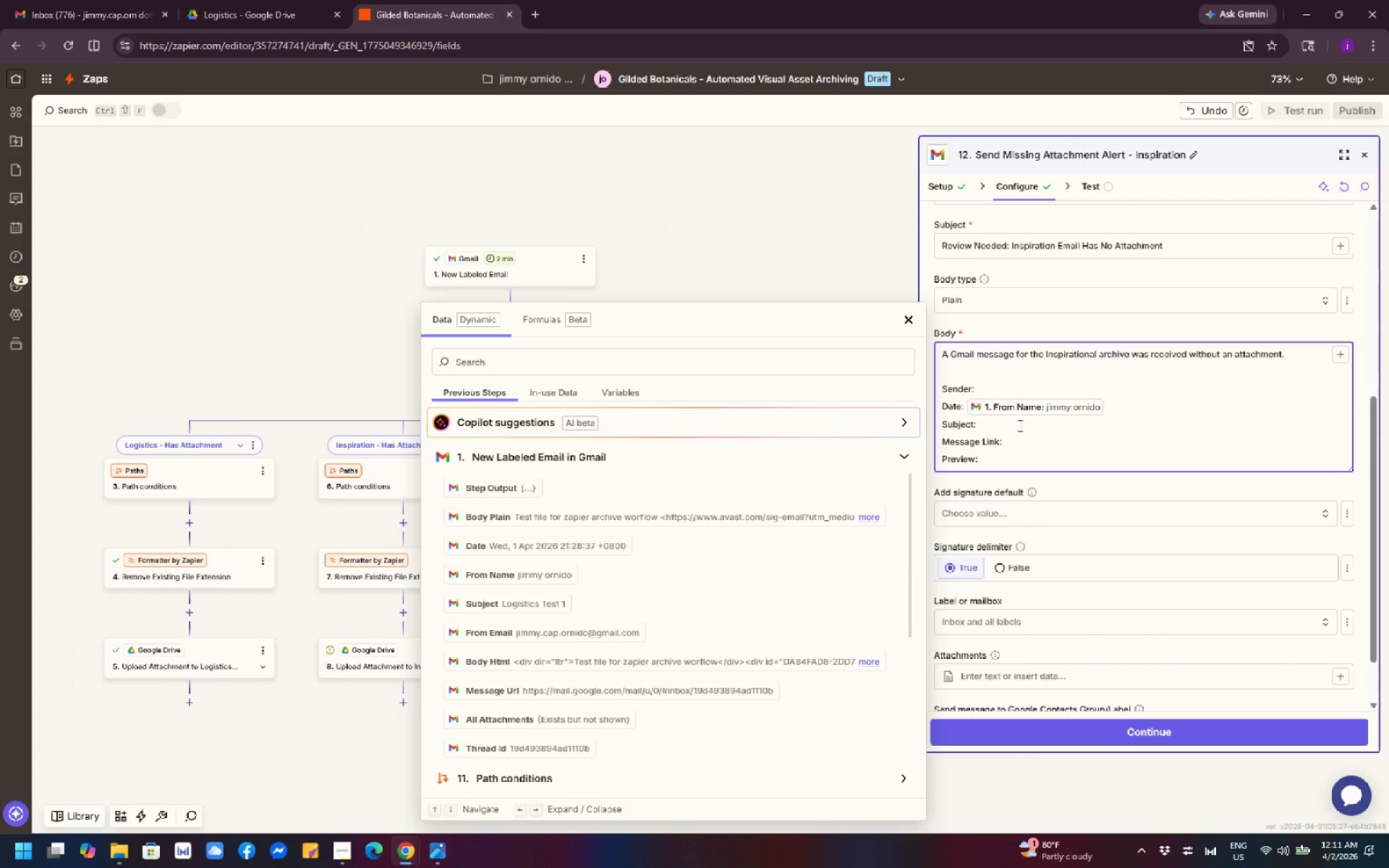 
wait(5.22)
 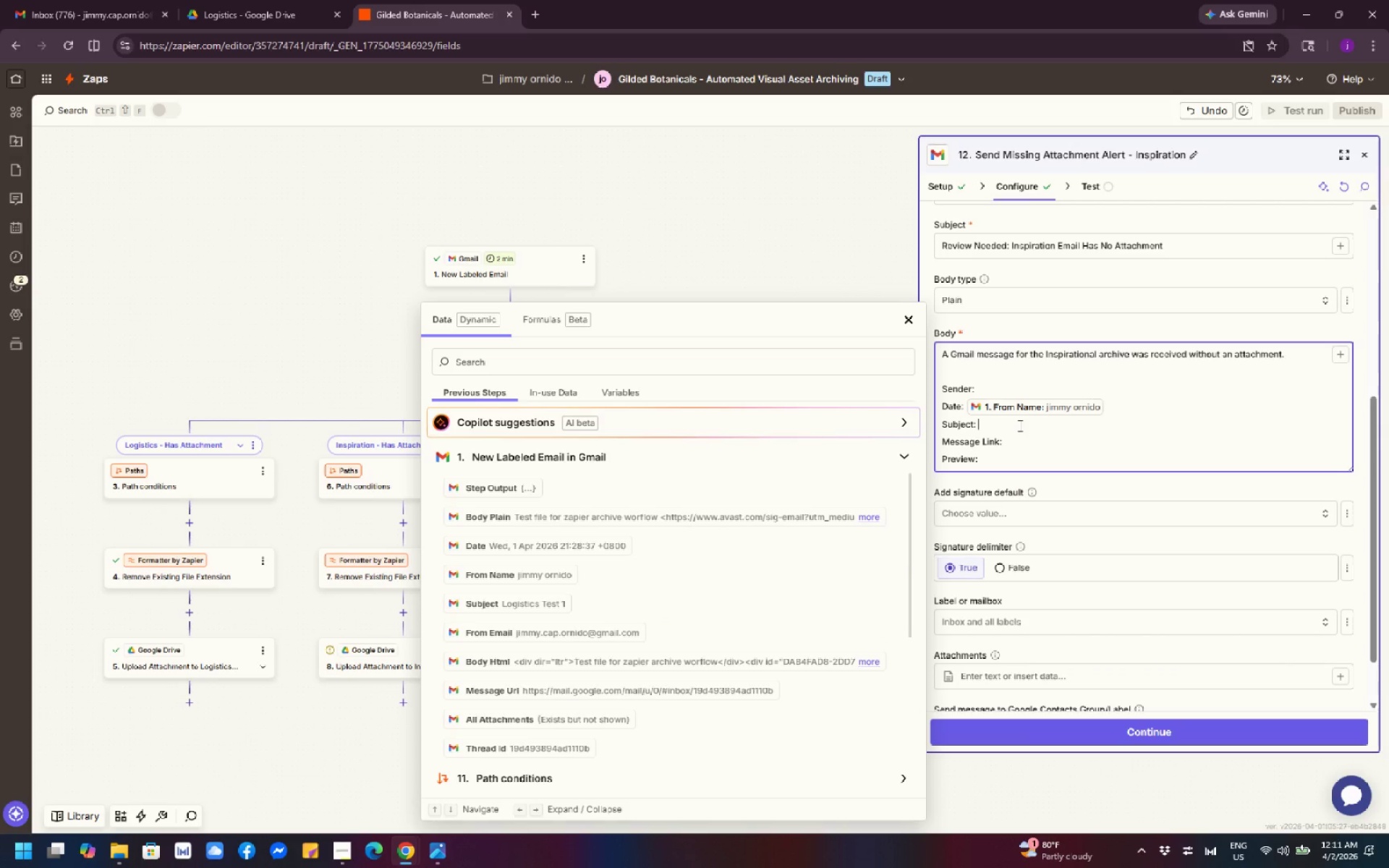 
left_click_drag(start_coordinate=[1038, 407], to_coordinate=[1042, 393])
 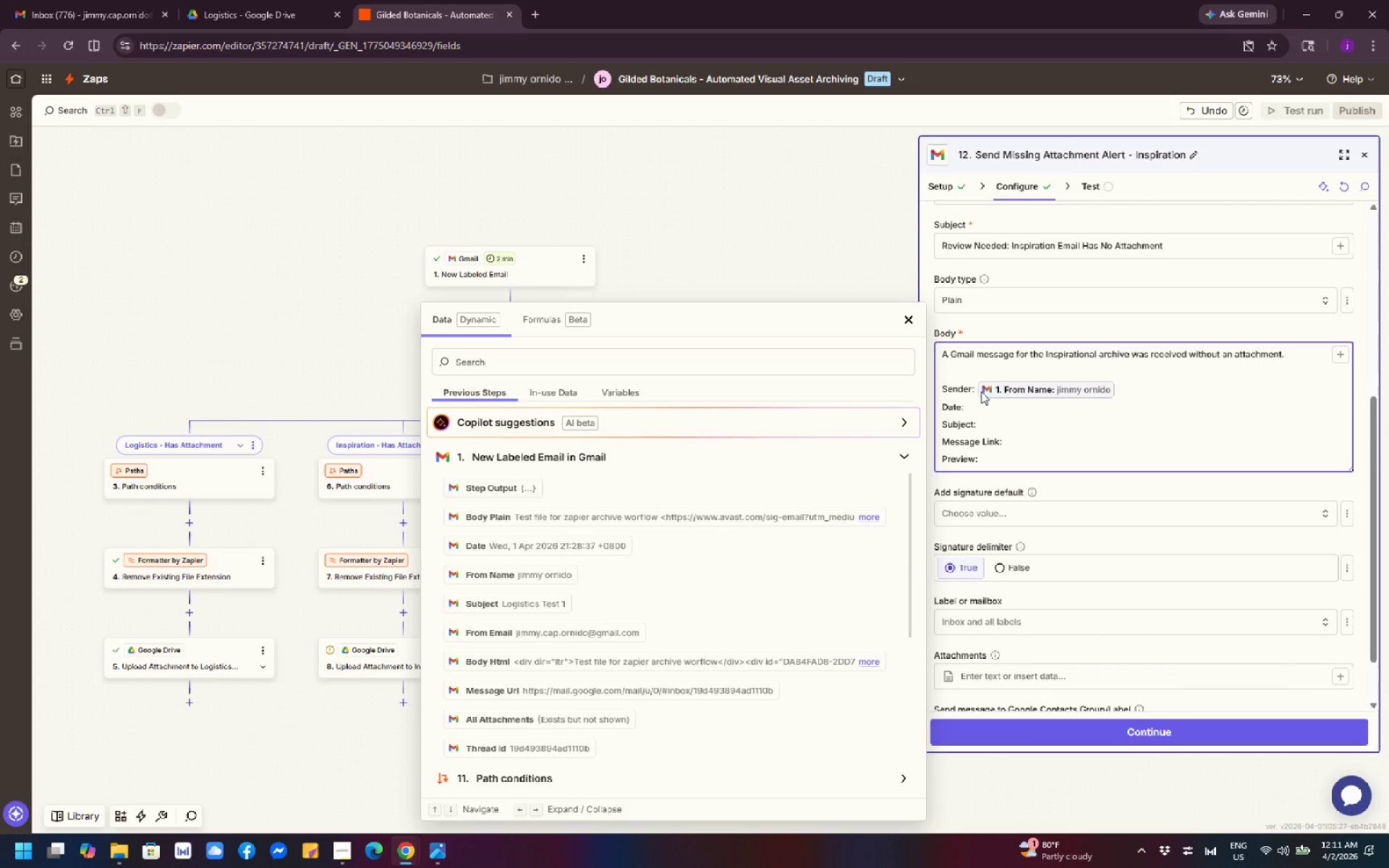 
left_click([975, 388])
 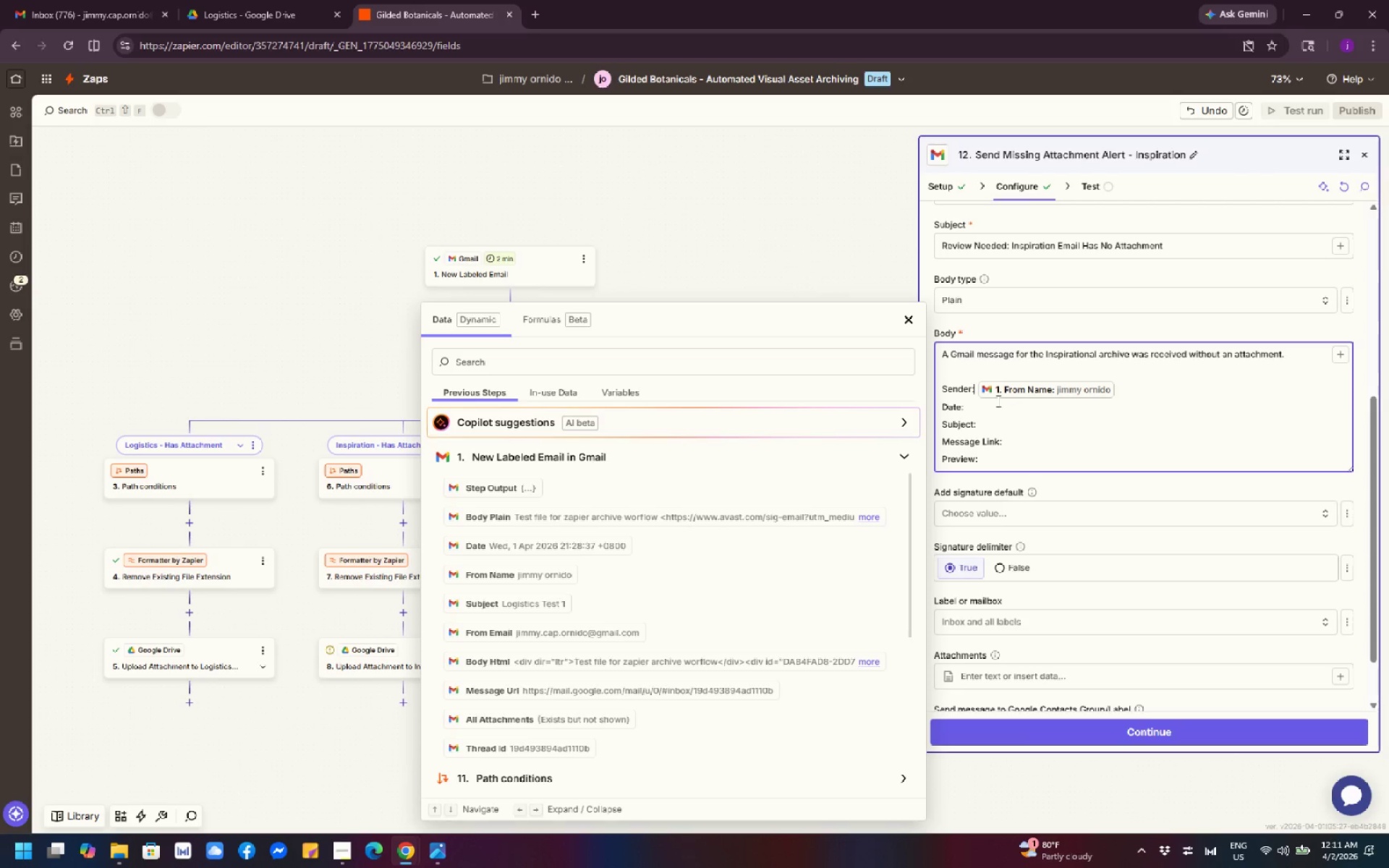 
key(ArrowRight)
 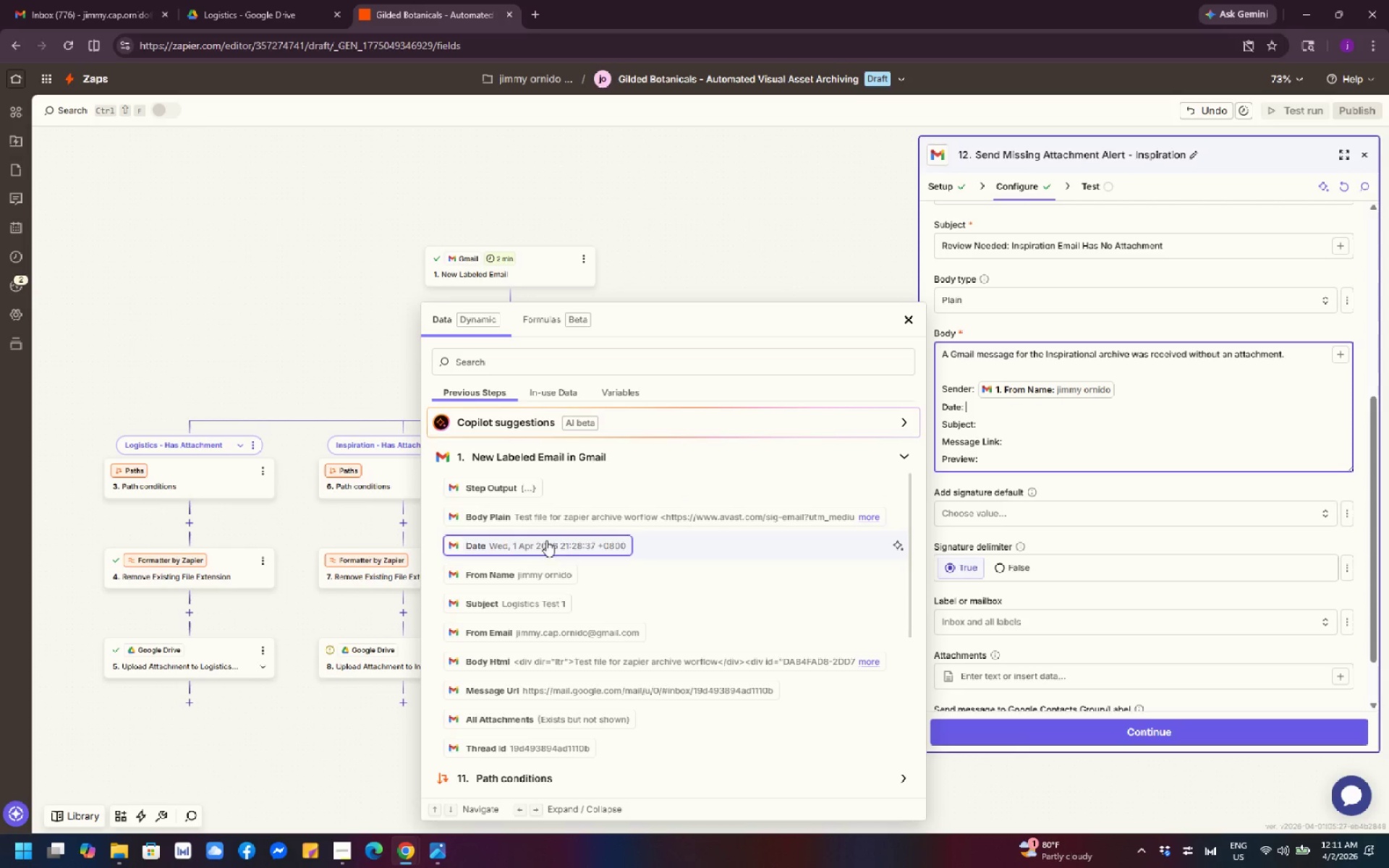 
left_click([531, 542])
 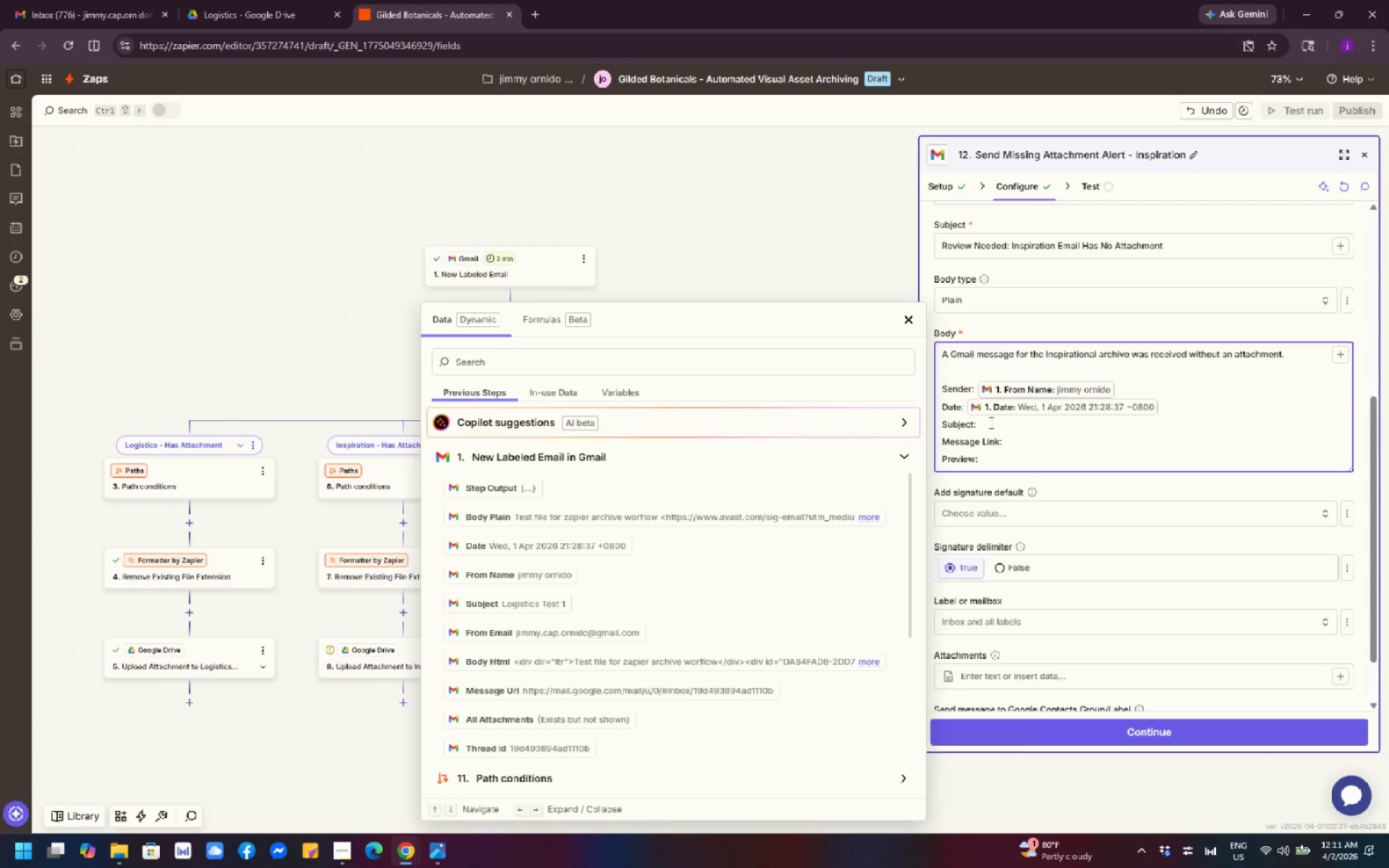 
left_click([997, 422])
 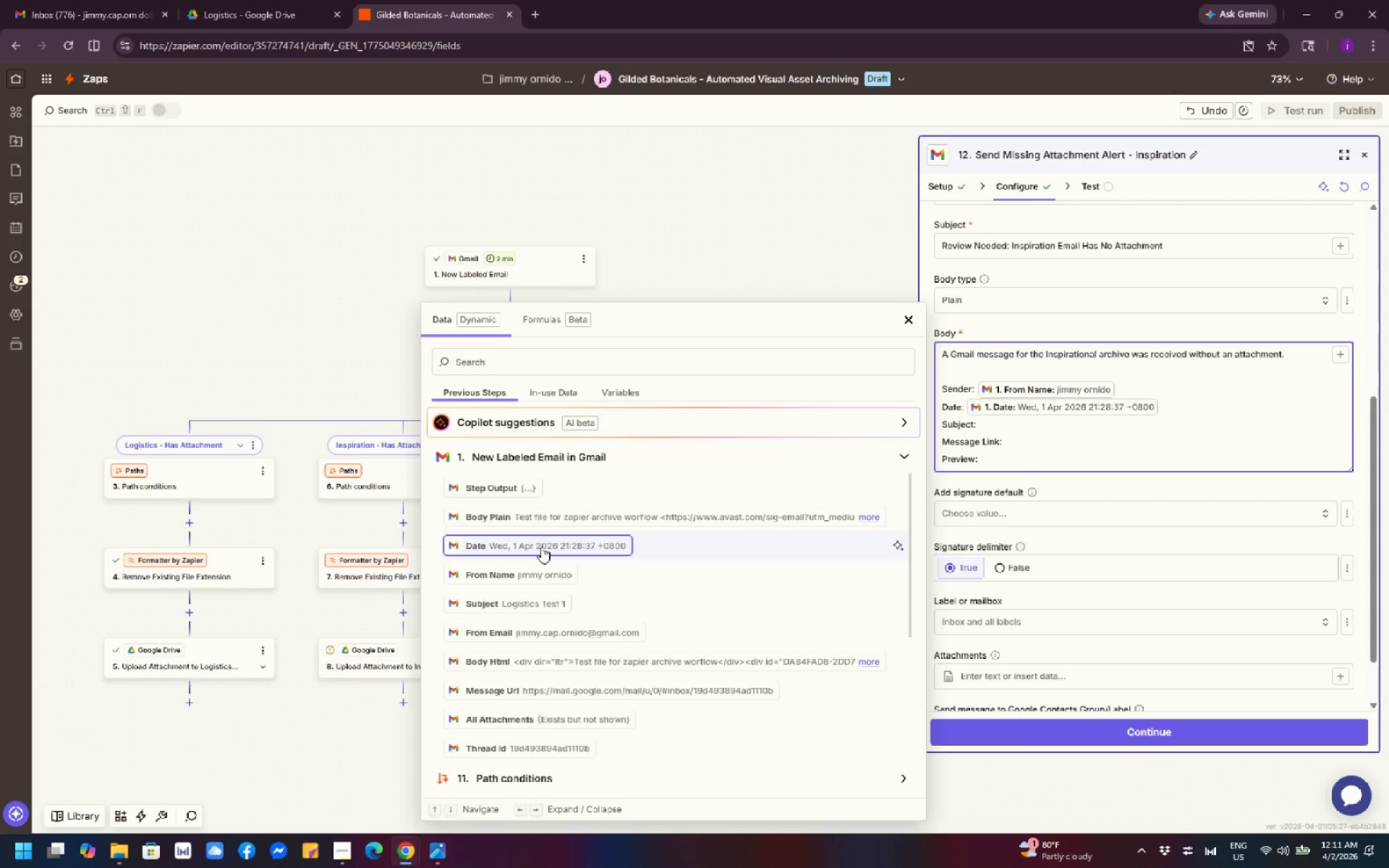 
wait(6.8)
 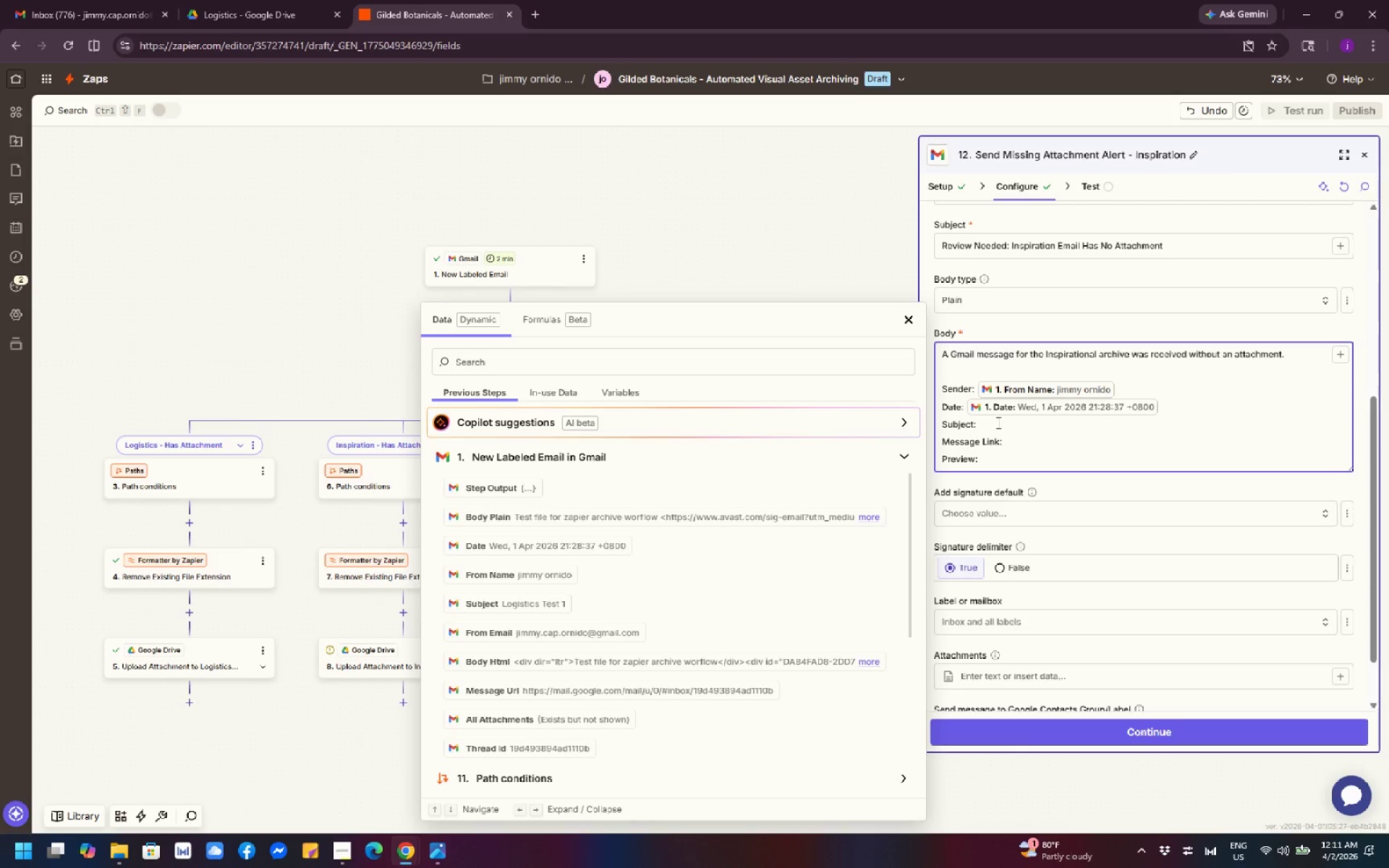 
left_click([540, 595])
 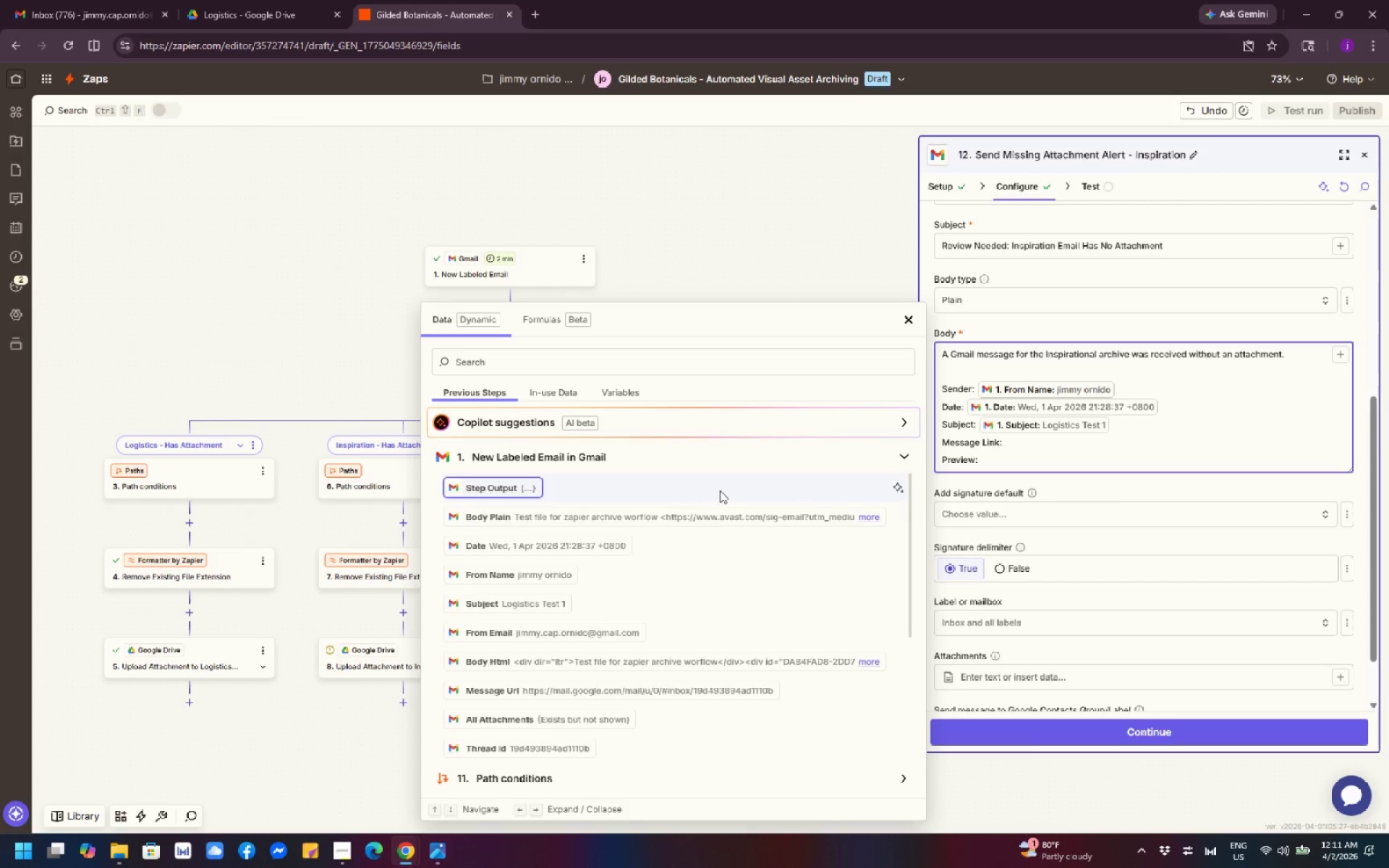 
wait(5.56)
 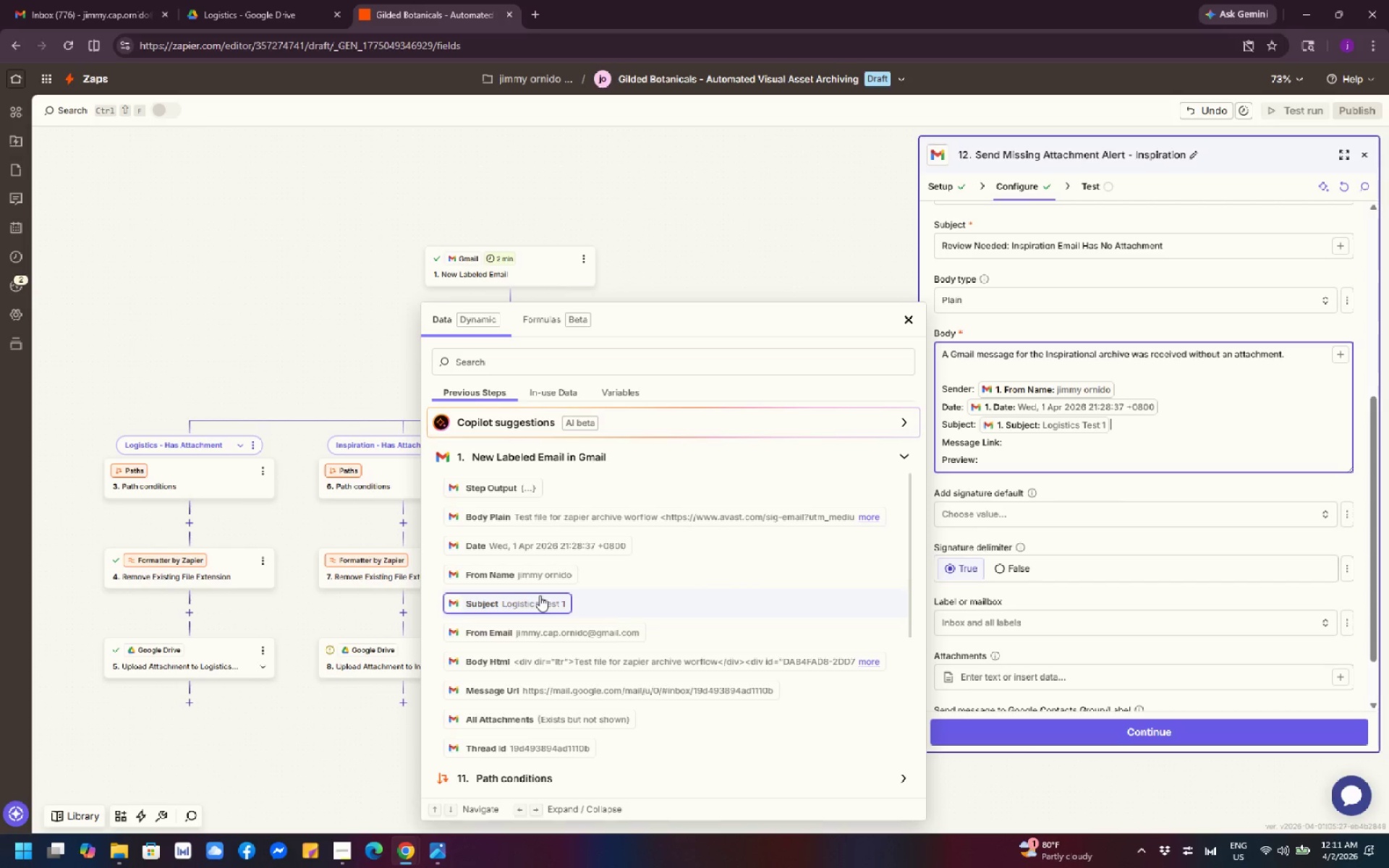 
left_click([1014, 446])
 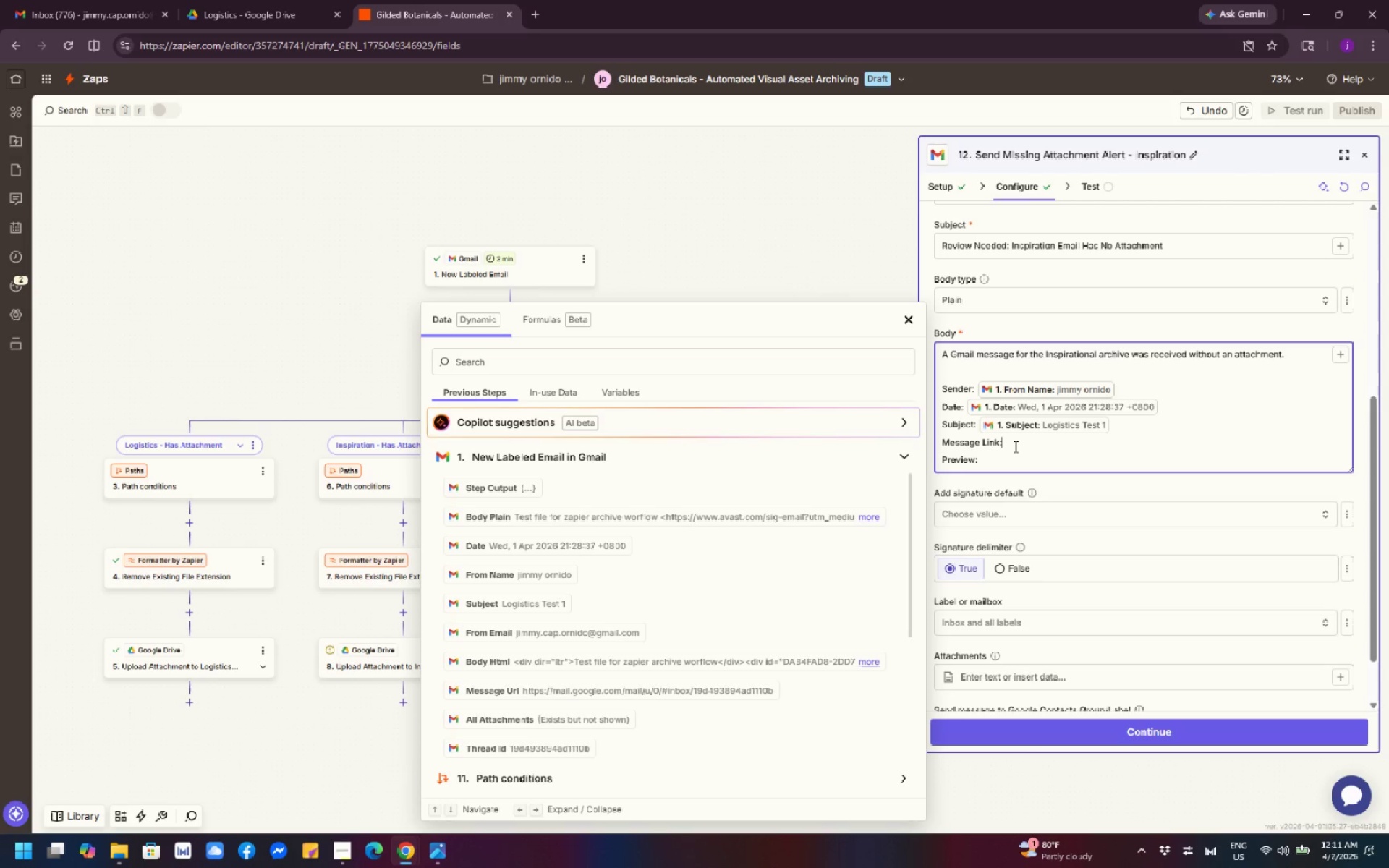 
key(Space)
 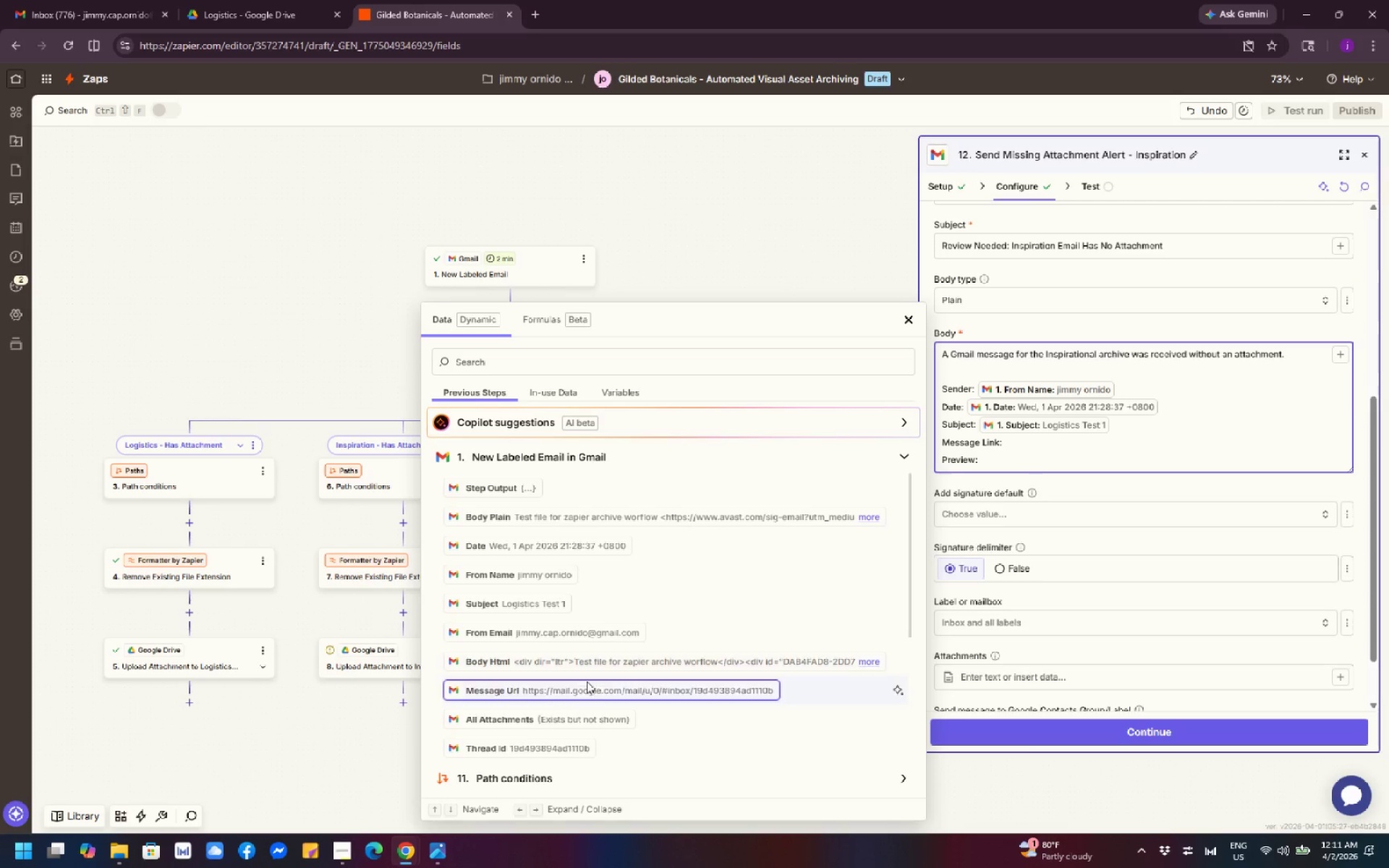 
left_click([585, 690])
 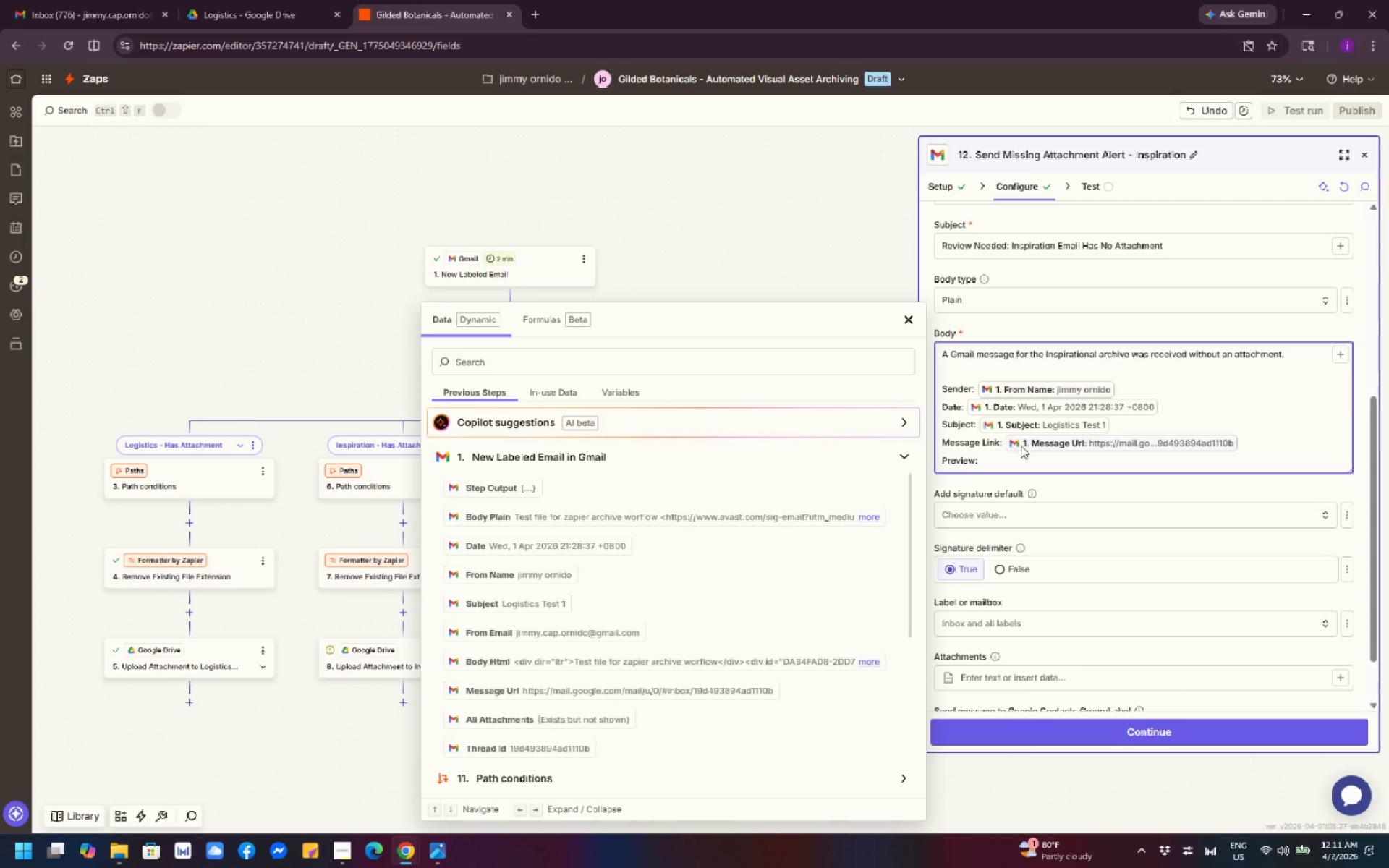 
left_click([1029, 469])
 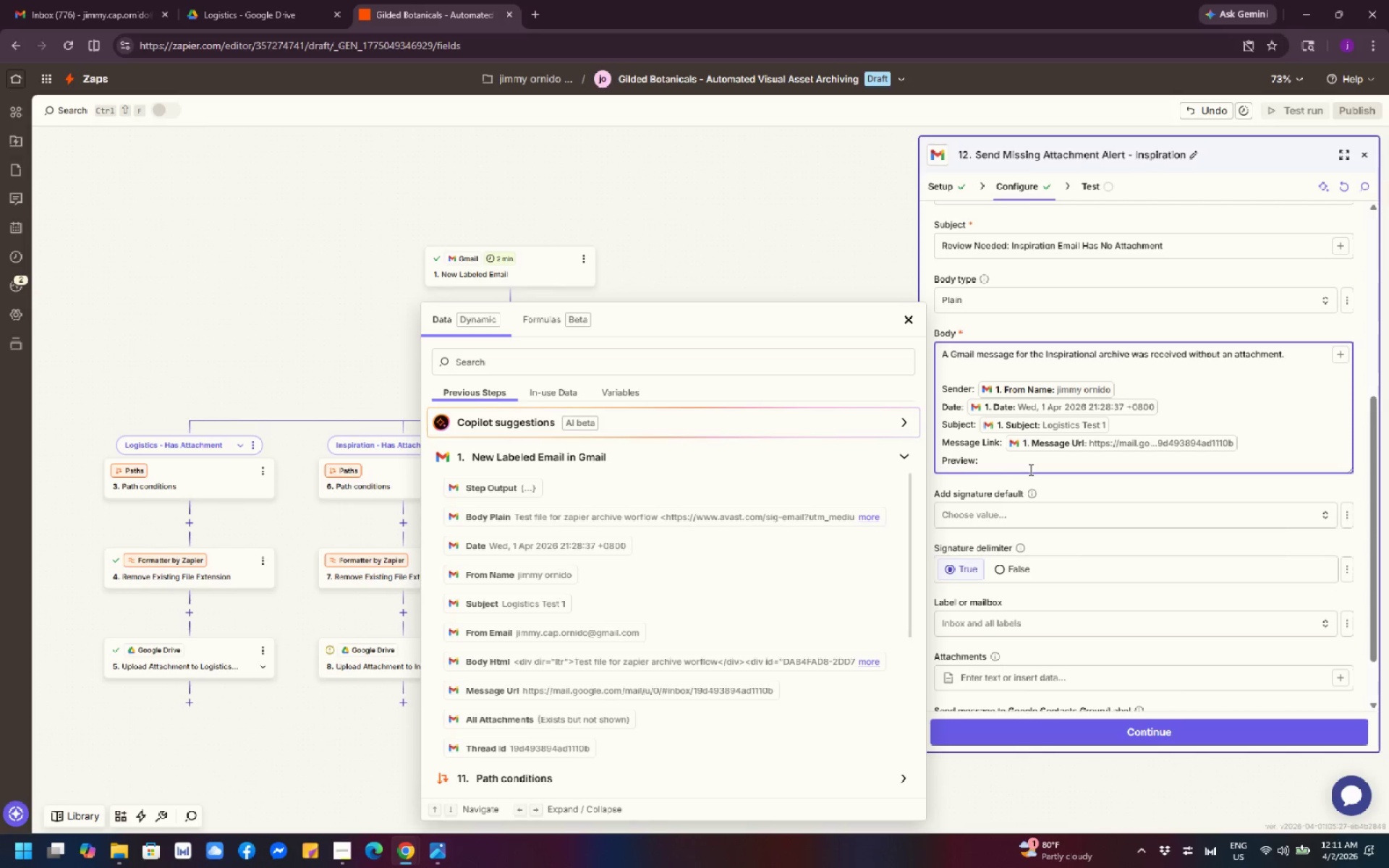 
key(Space)
 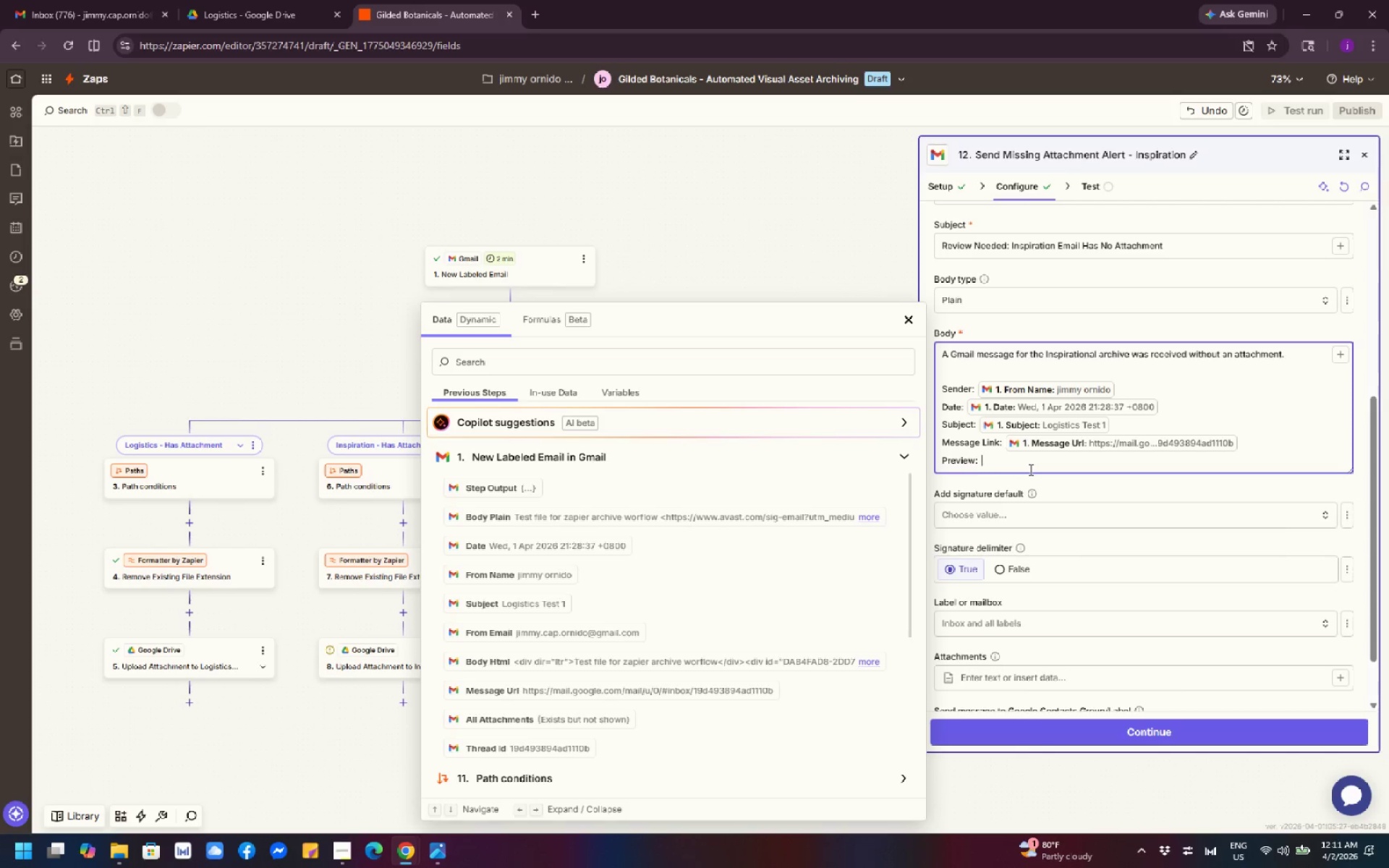 
key(Space)
 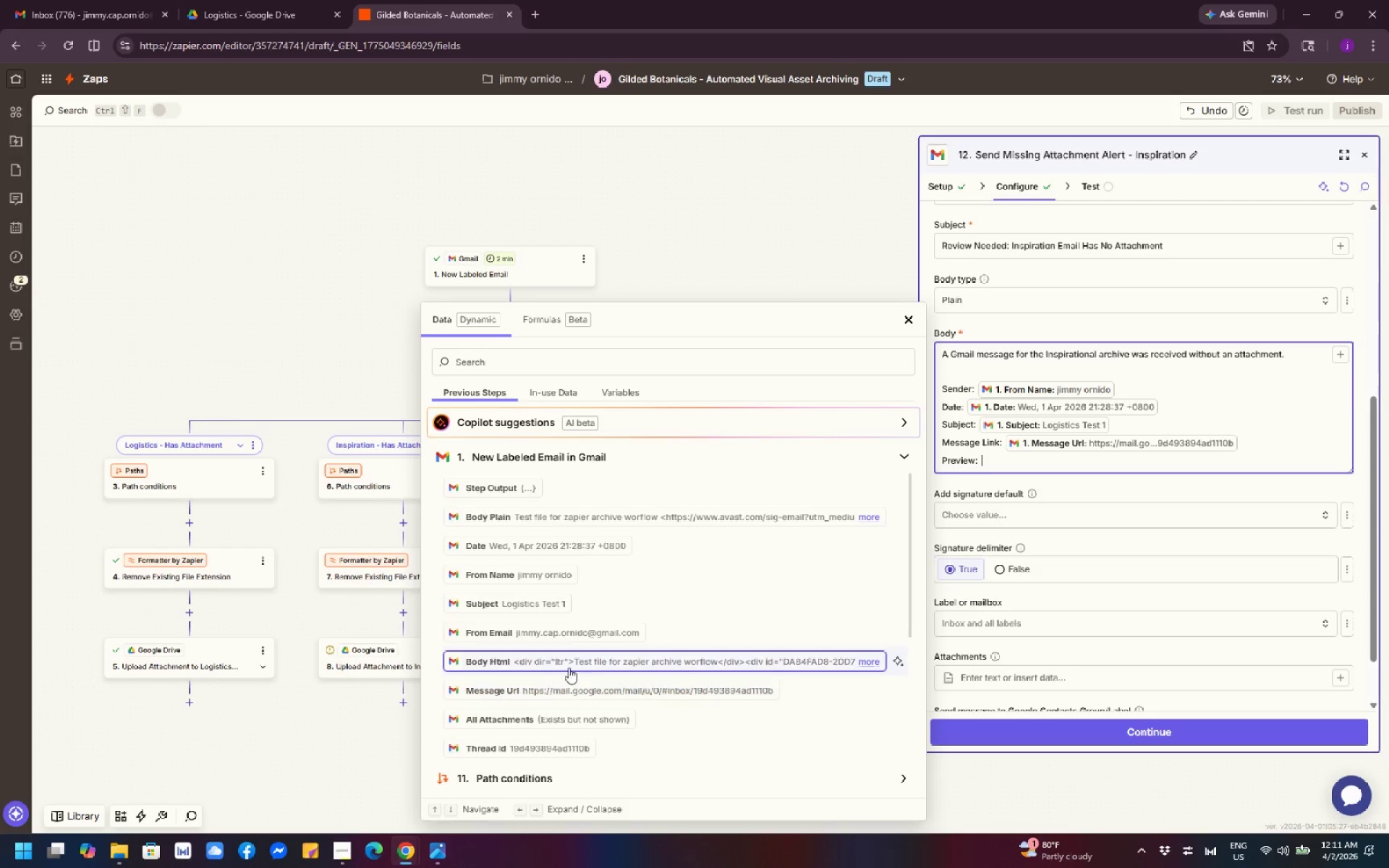 
wait(10.74)
 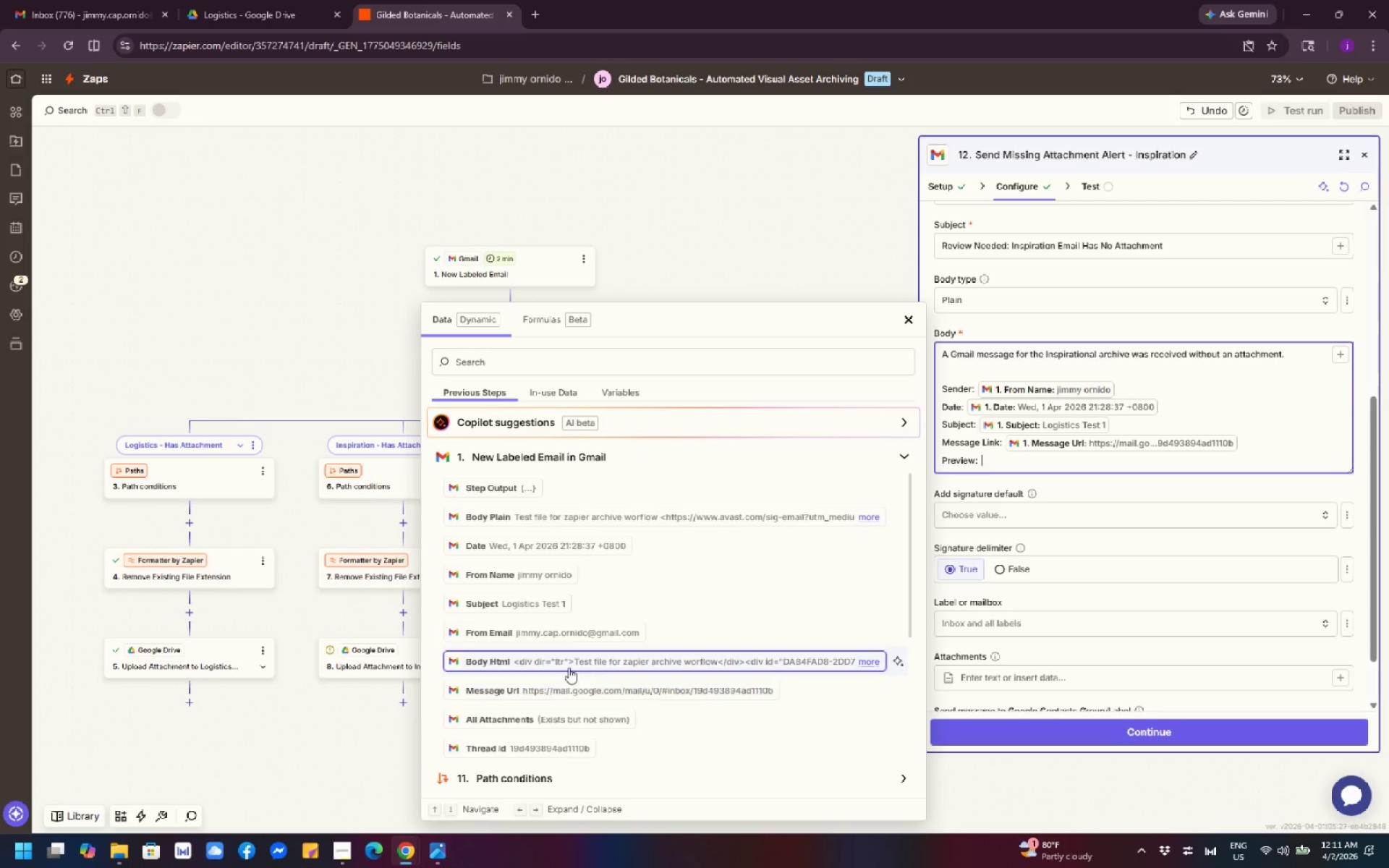 
type(body)
 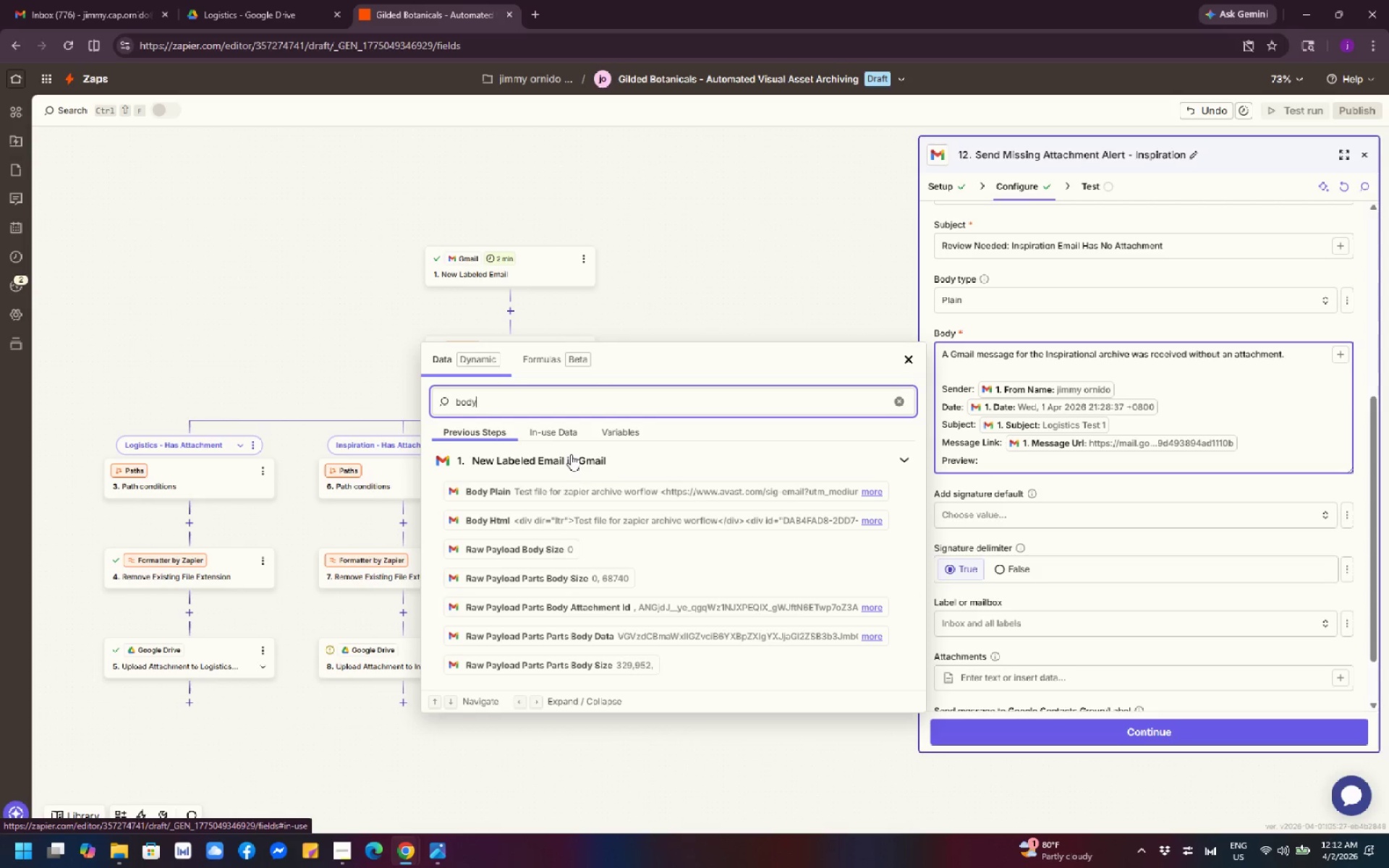 
left_click([584, 487])
 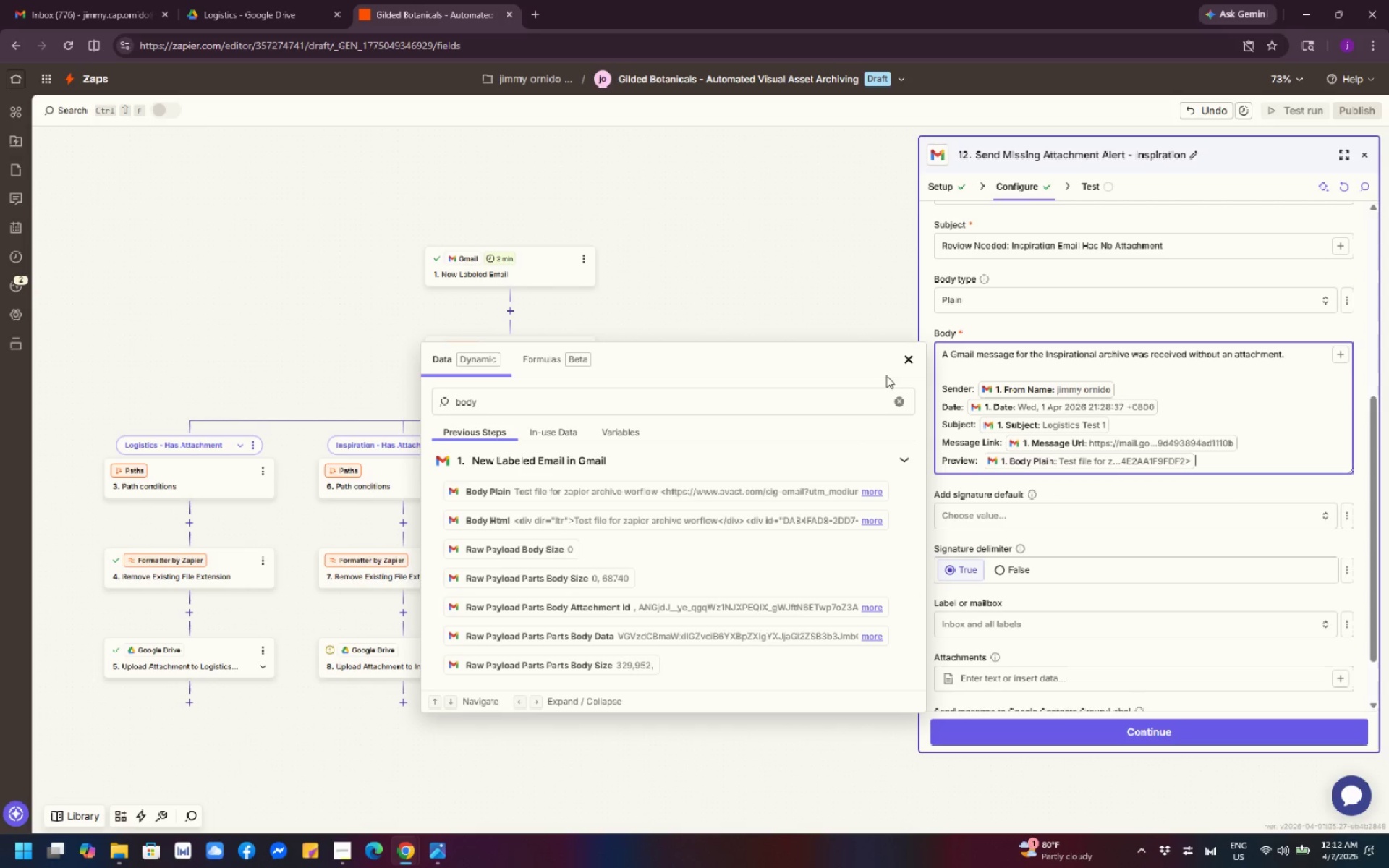 
left_click([904, 361])
 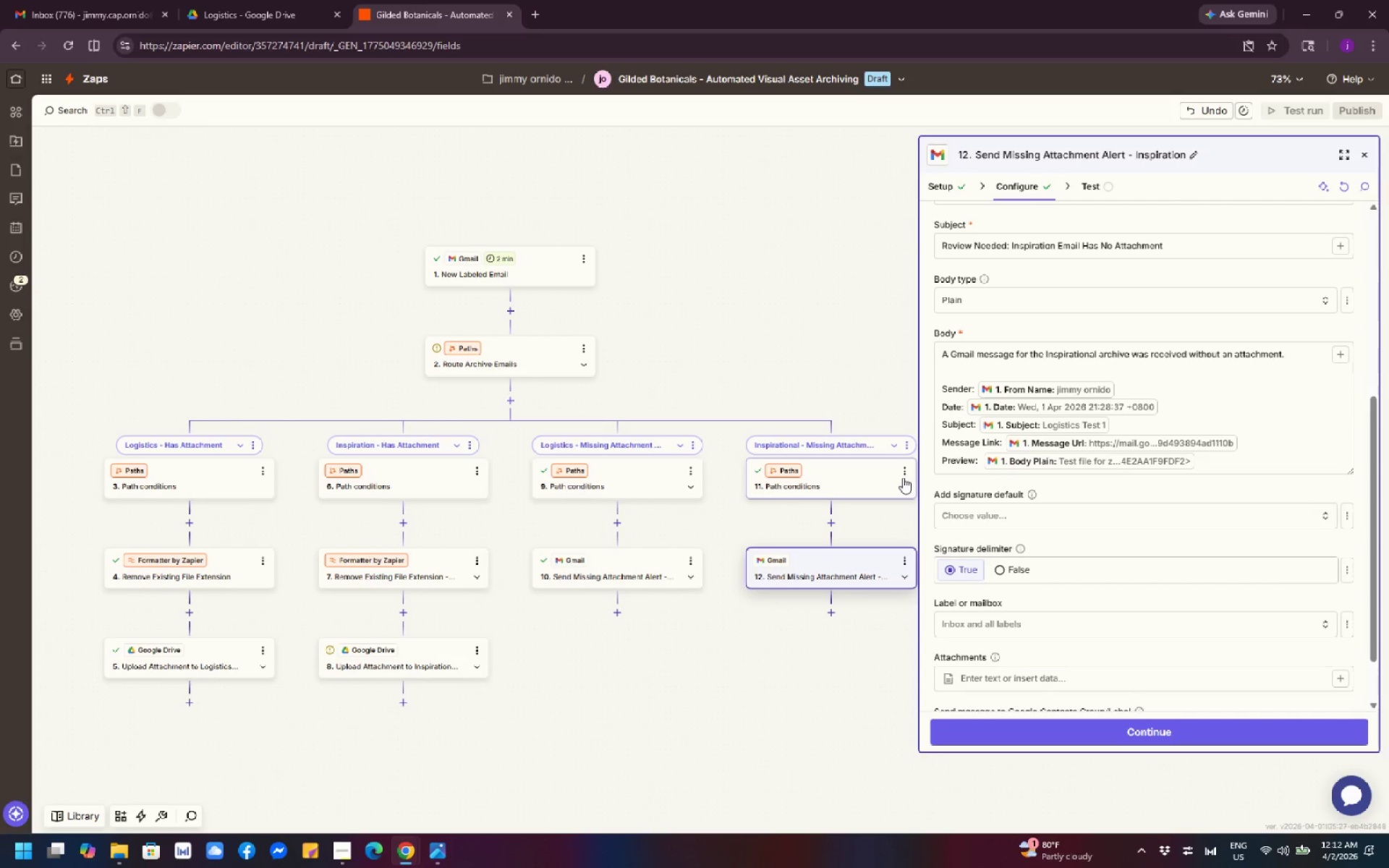 
wait(24.78)
 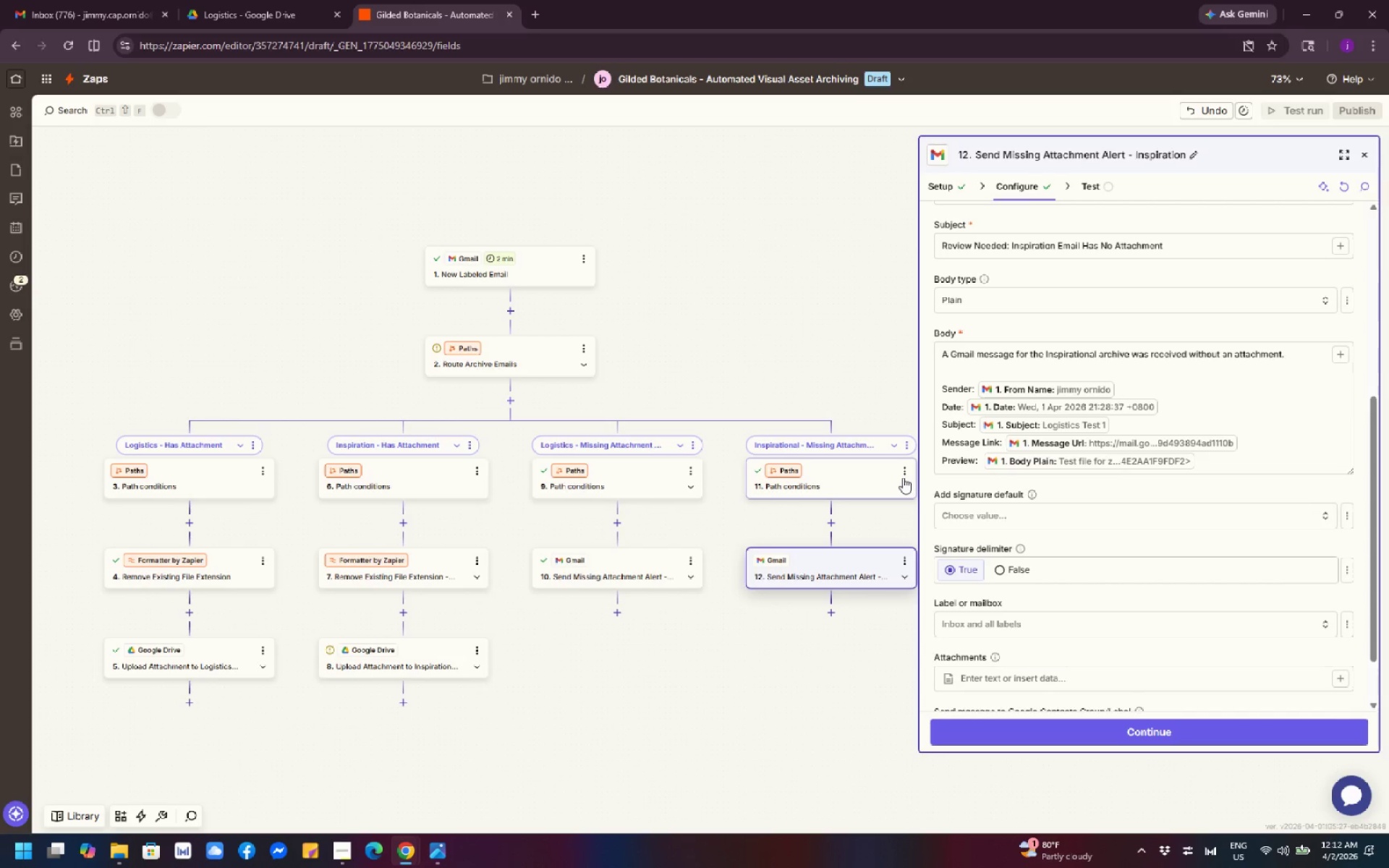 
scroll: coordinate [748, 311], scroll_direction: down, amount: 1.0
 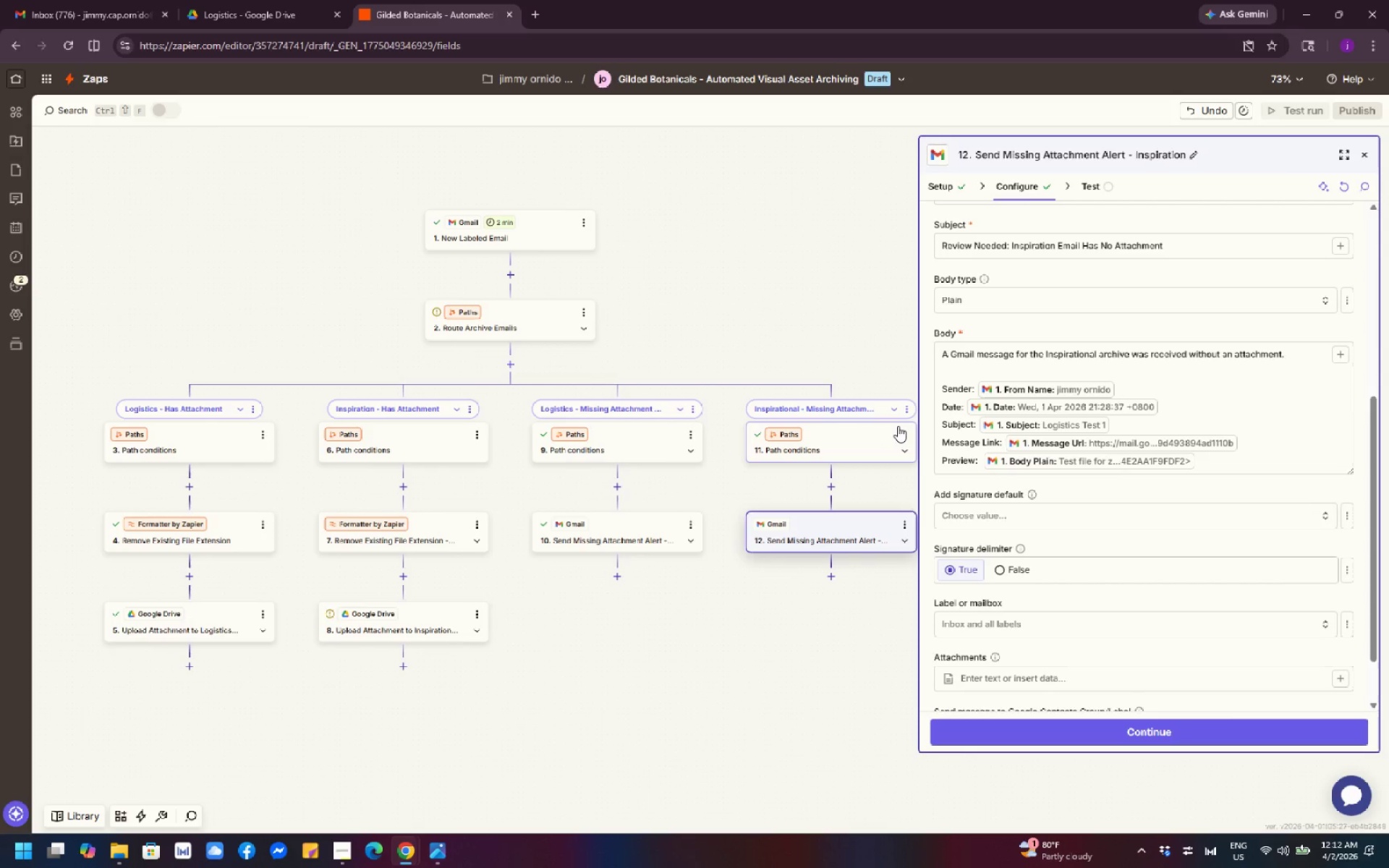 
wait(14.38)
 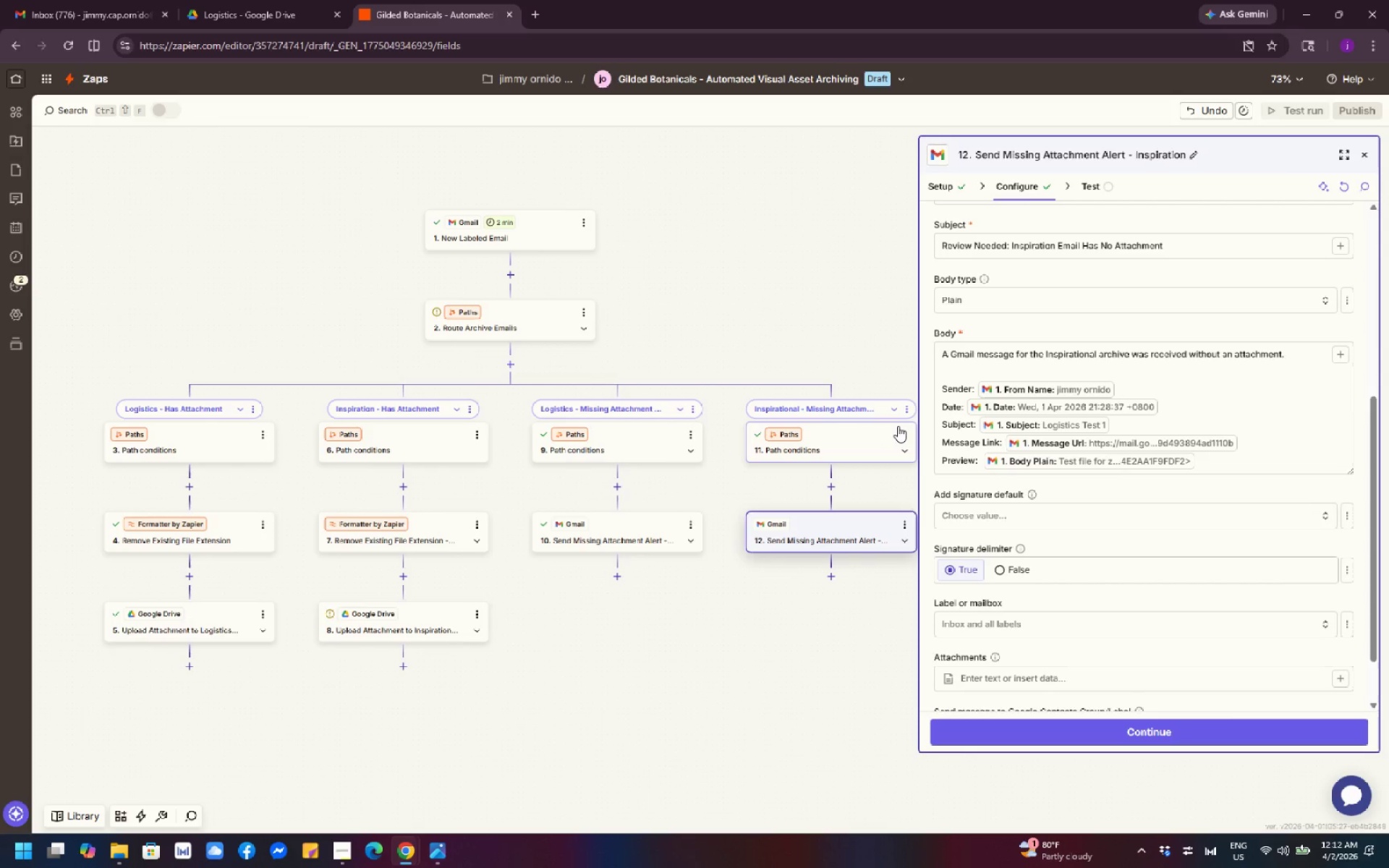 
mouse_move([867, 450])
 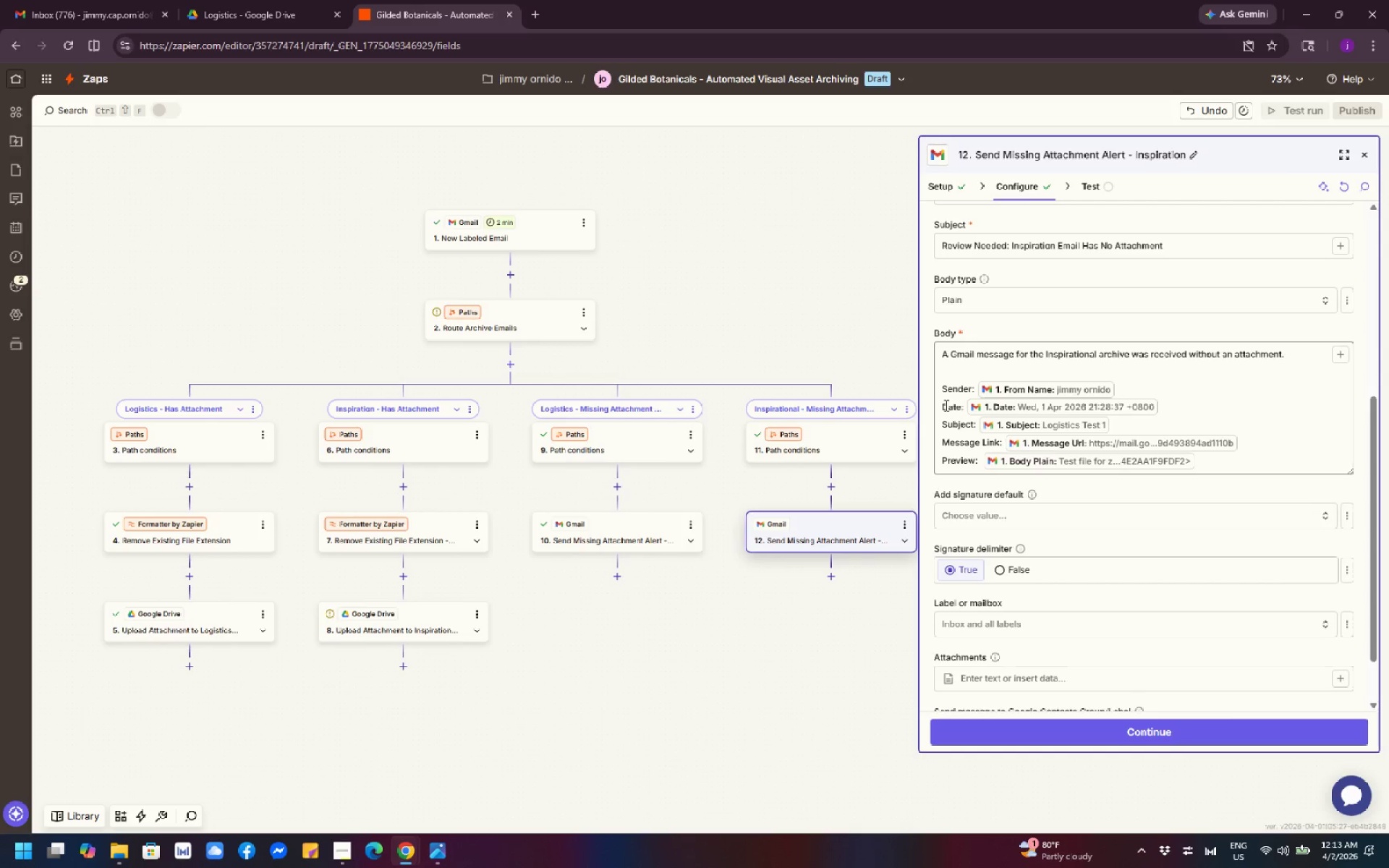 
wait(49.5)
 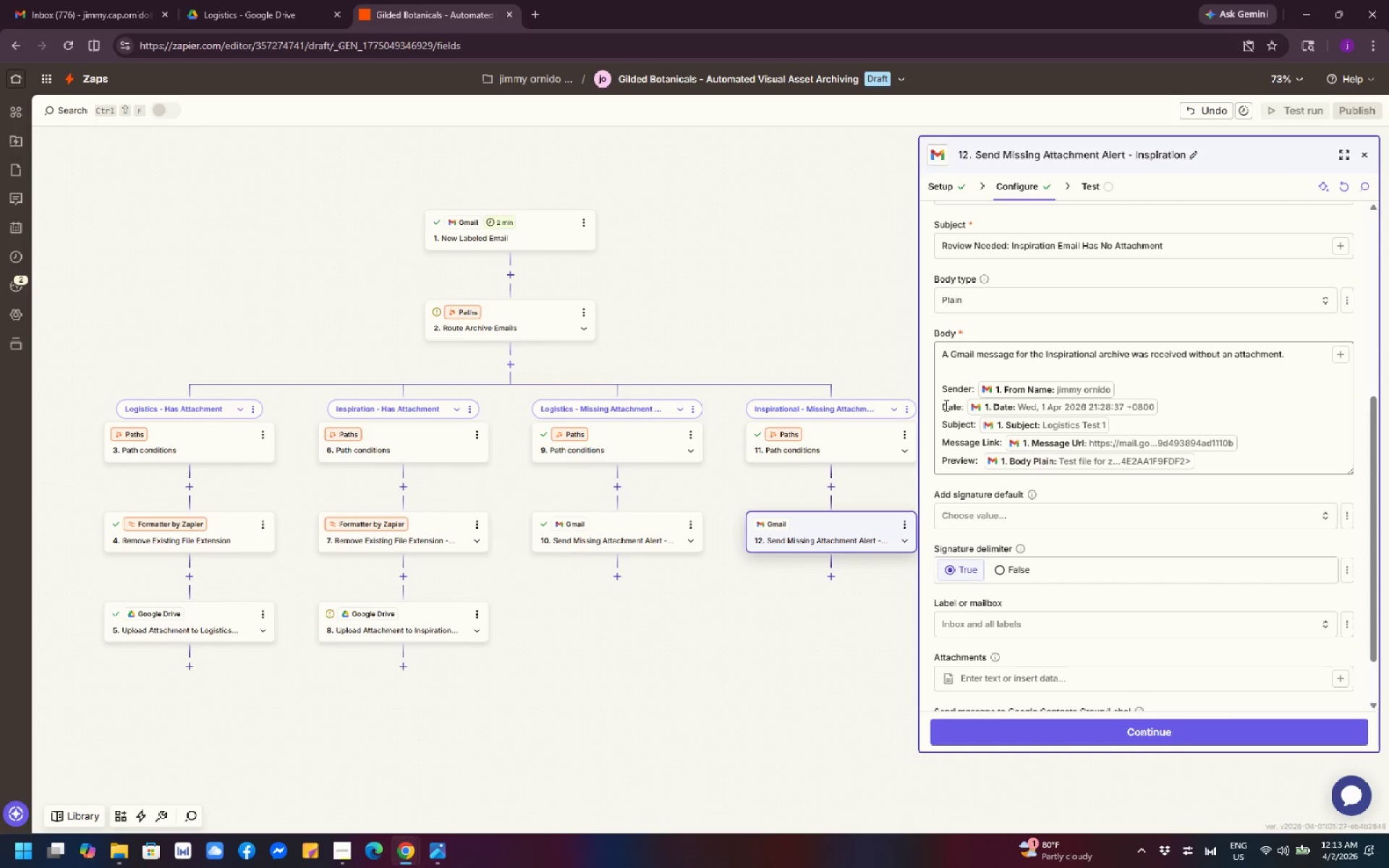 
left_click([1097, 351])
 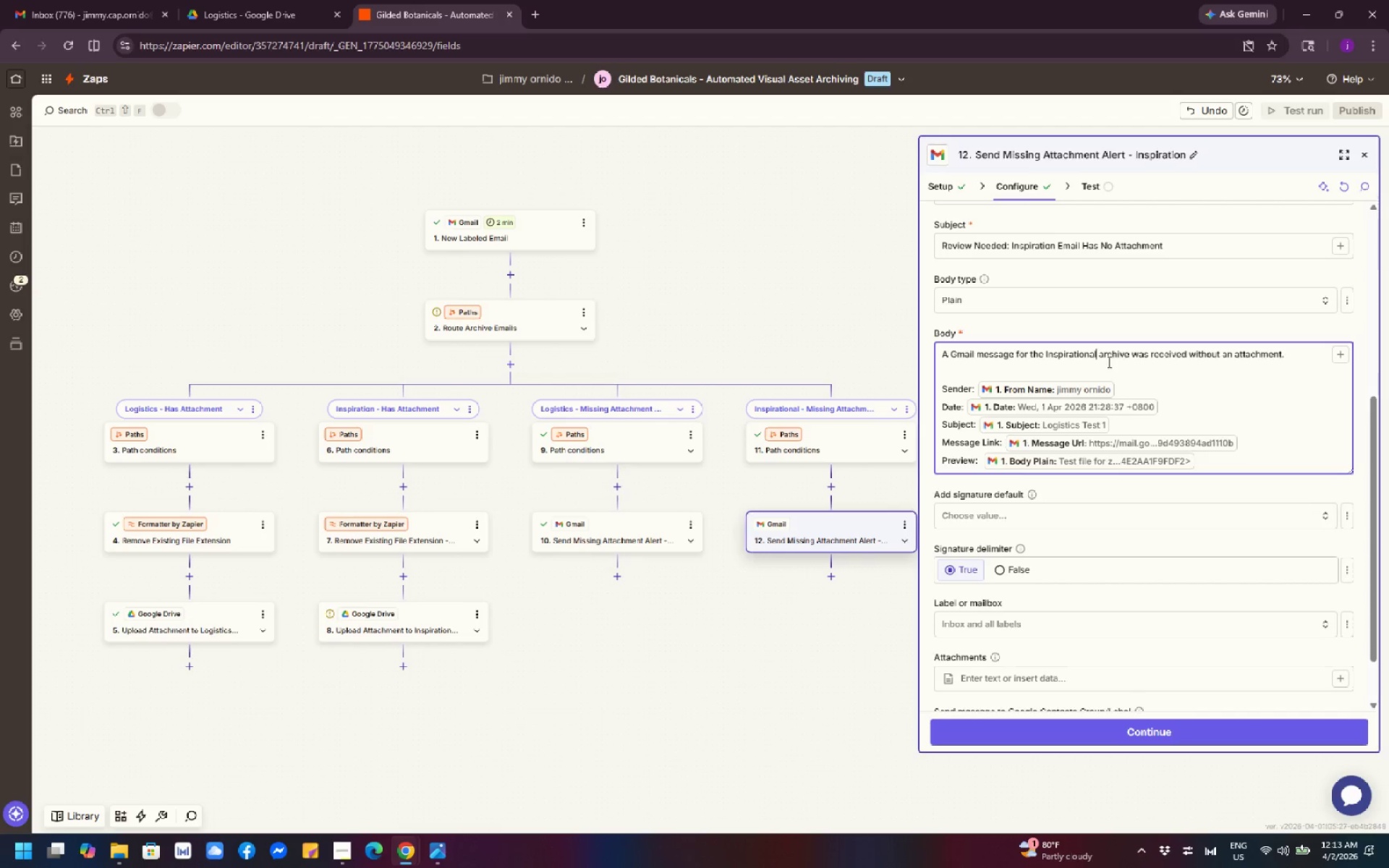 
key(Backspace)
 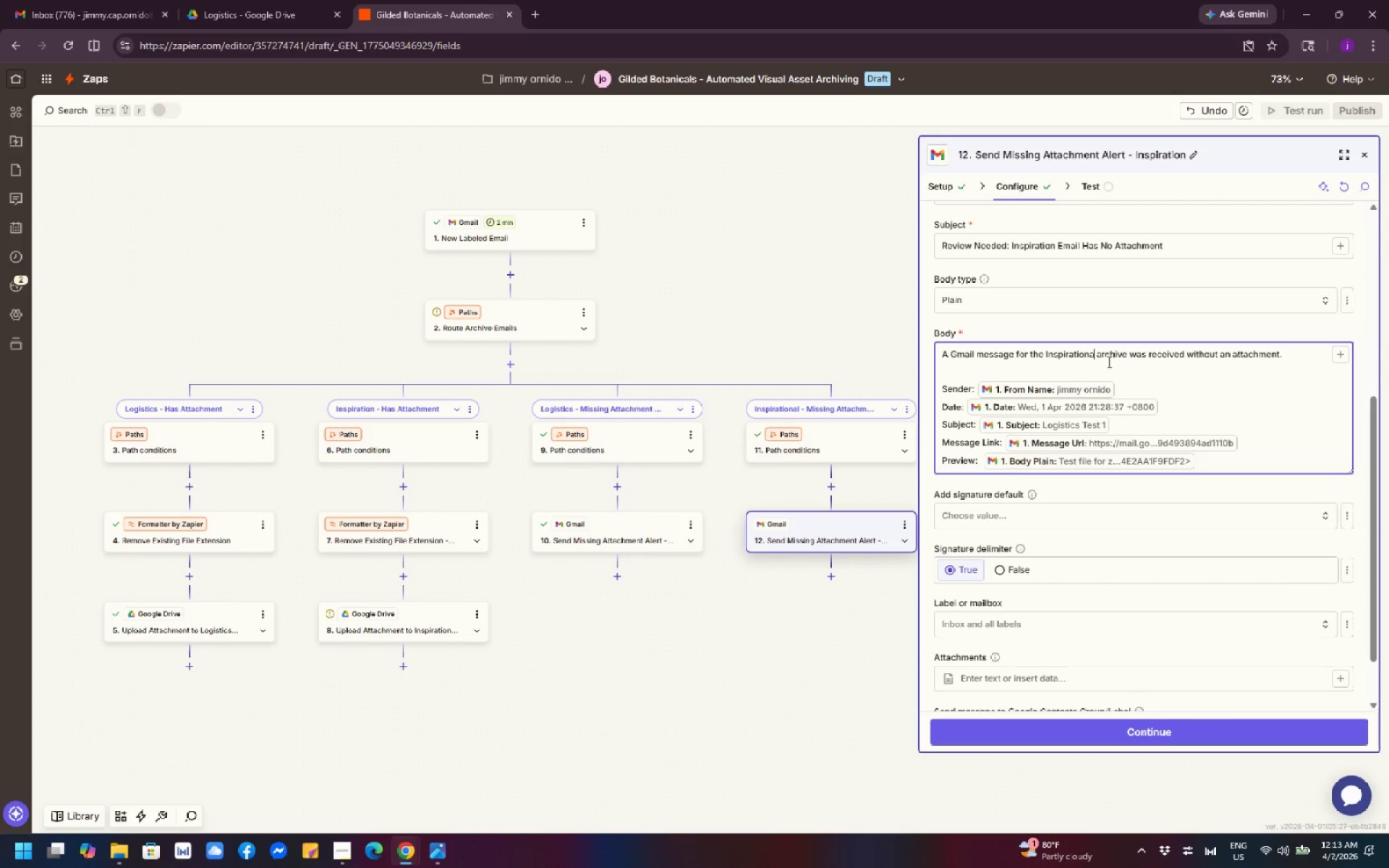 
key(Backspace)
 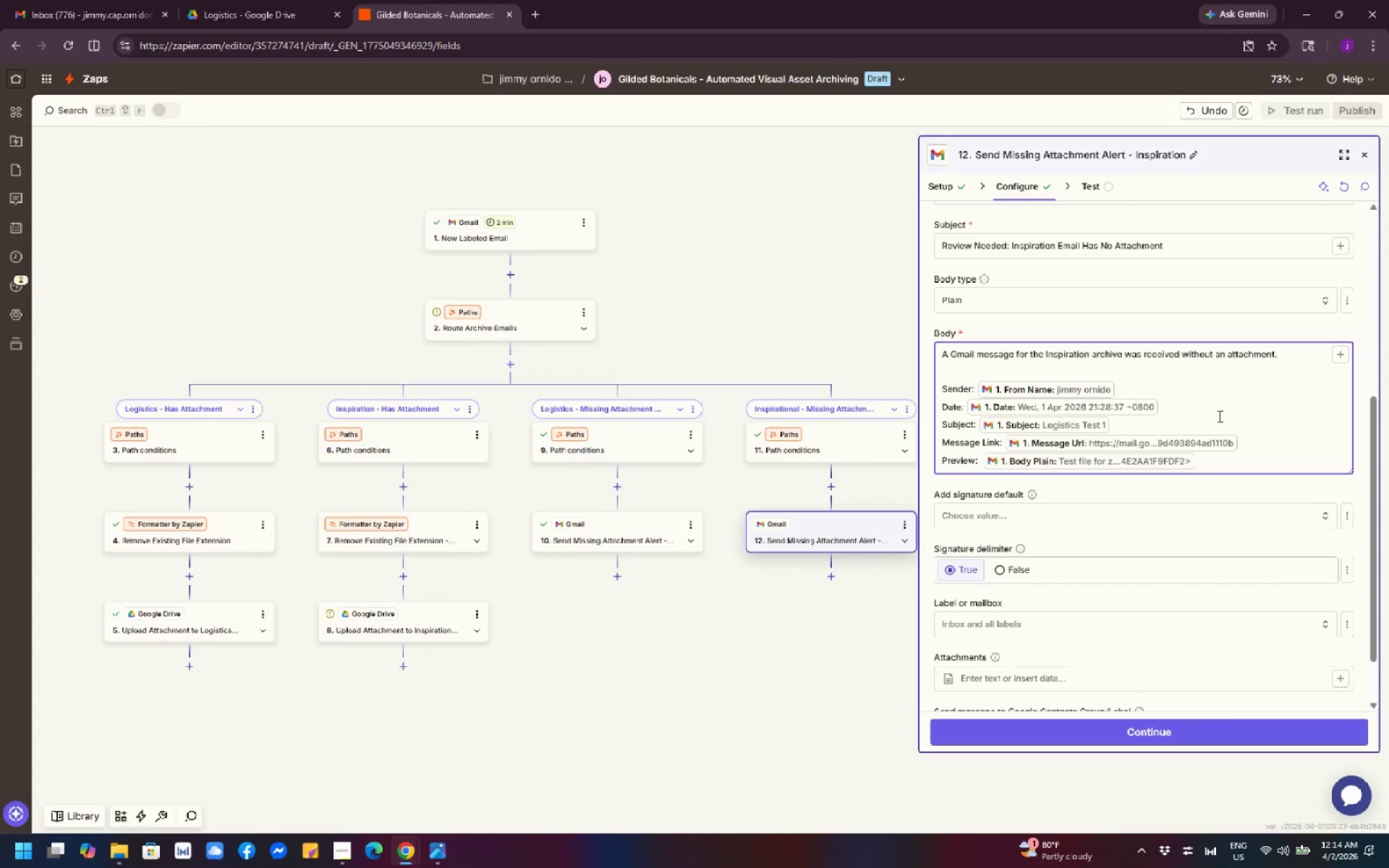 
wait(56.74)
 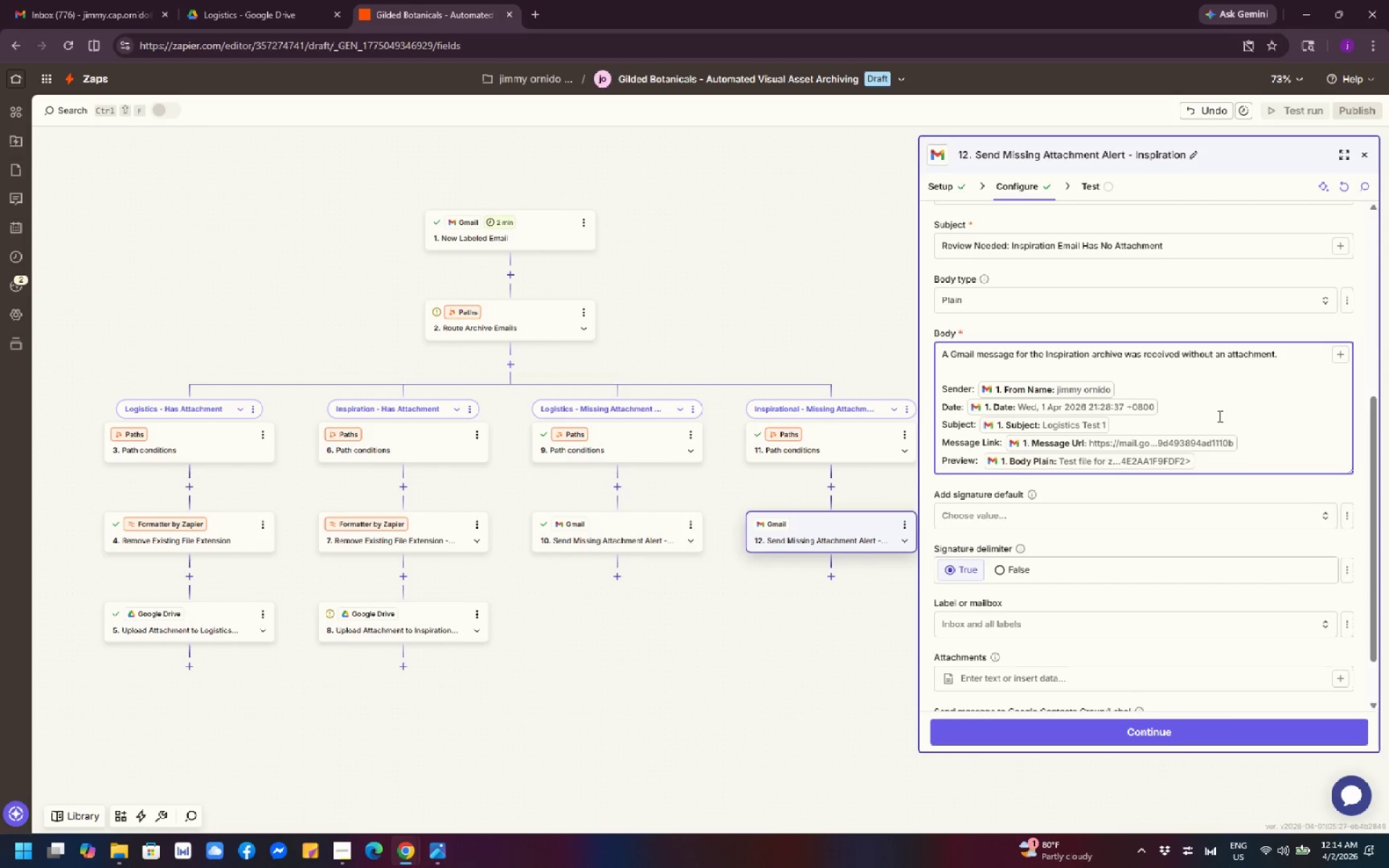 
scroll: coordinate [1271, 462], scroll_direction: down, amount: 1.0
 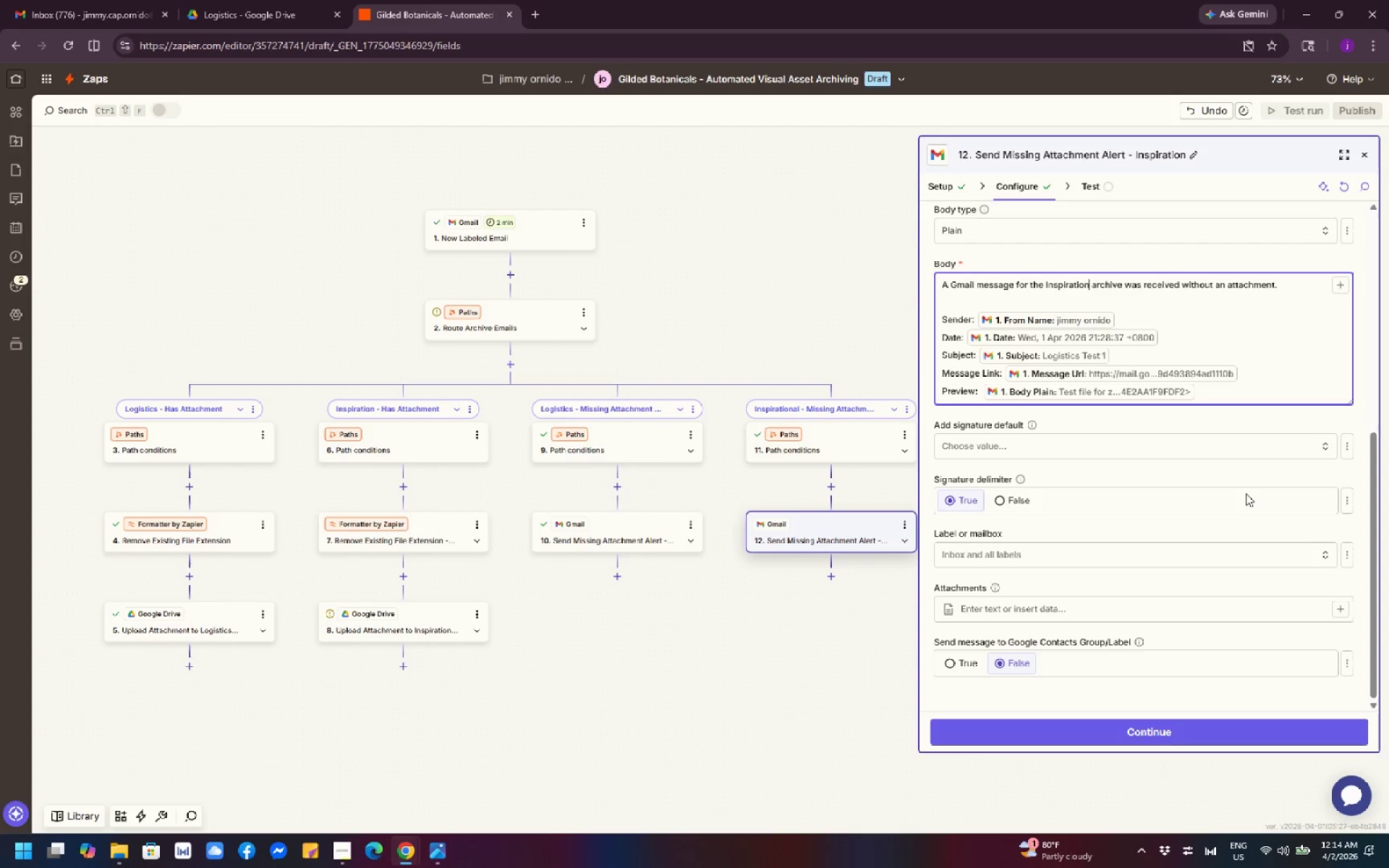 
wait(10.93)
 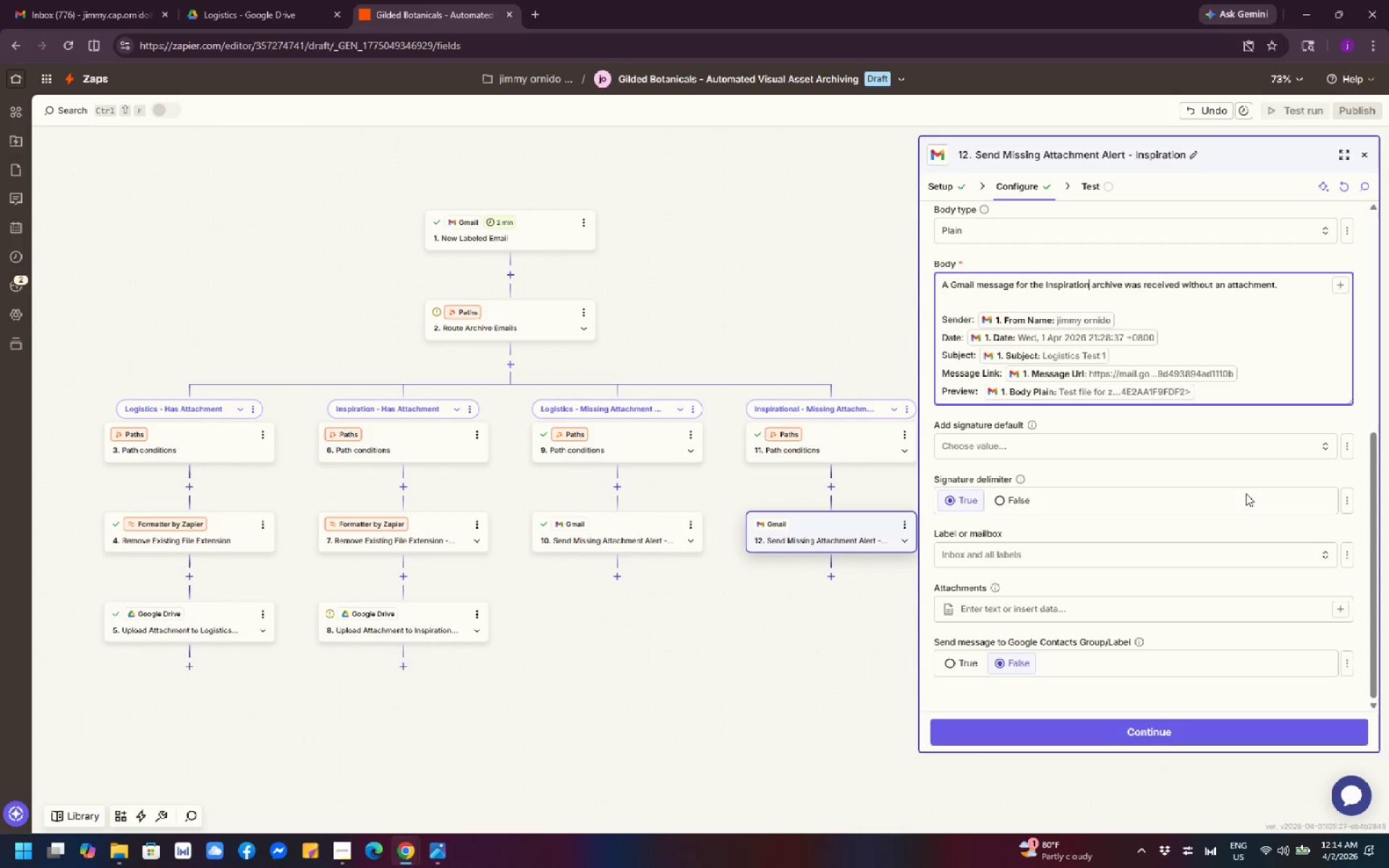 
scroll: coordinate [1296, 364], scroll_direction: down, amount: 2.0
 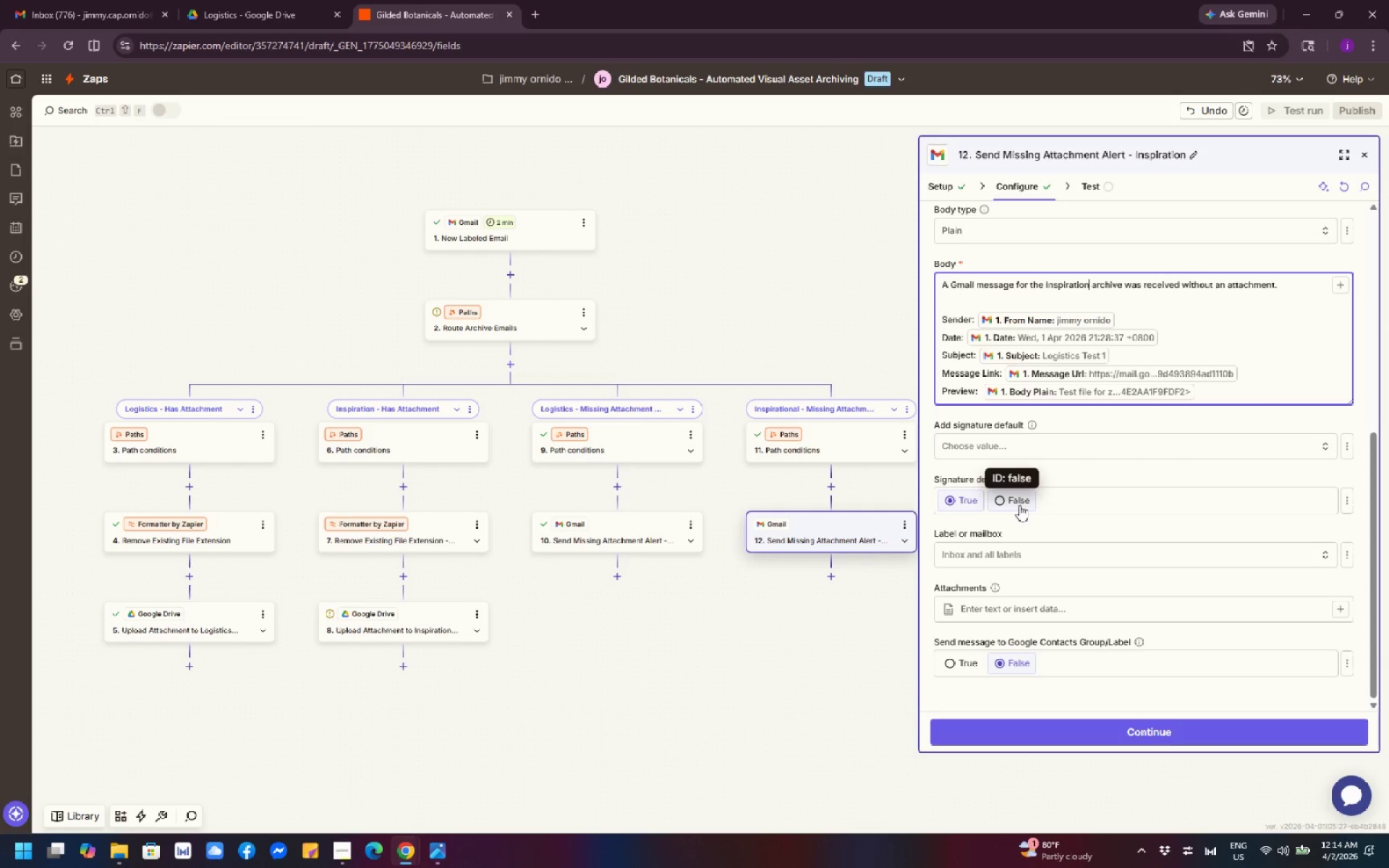 
left_click([997, 497])
 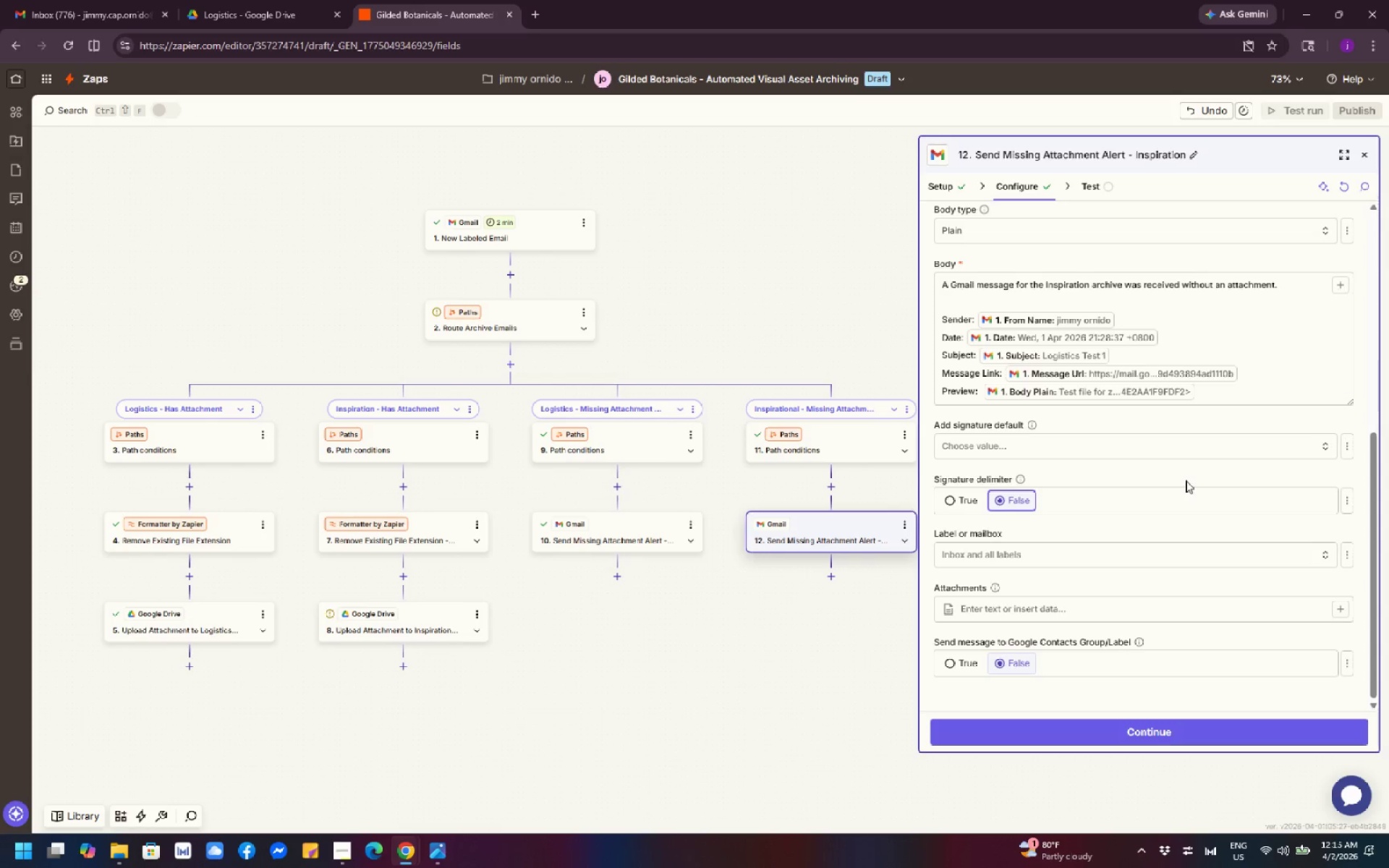 
wait(17.97)
 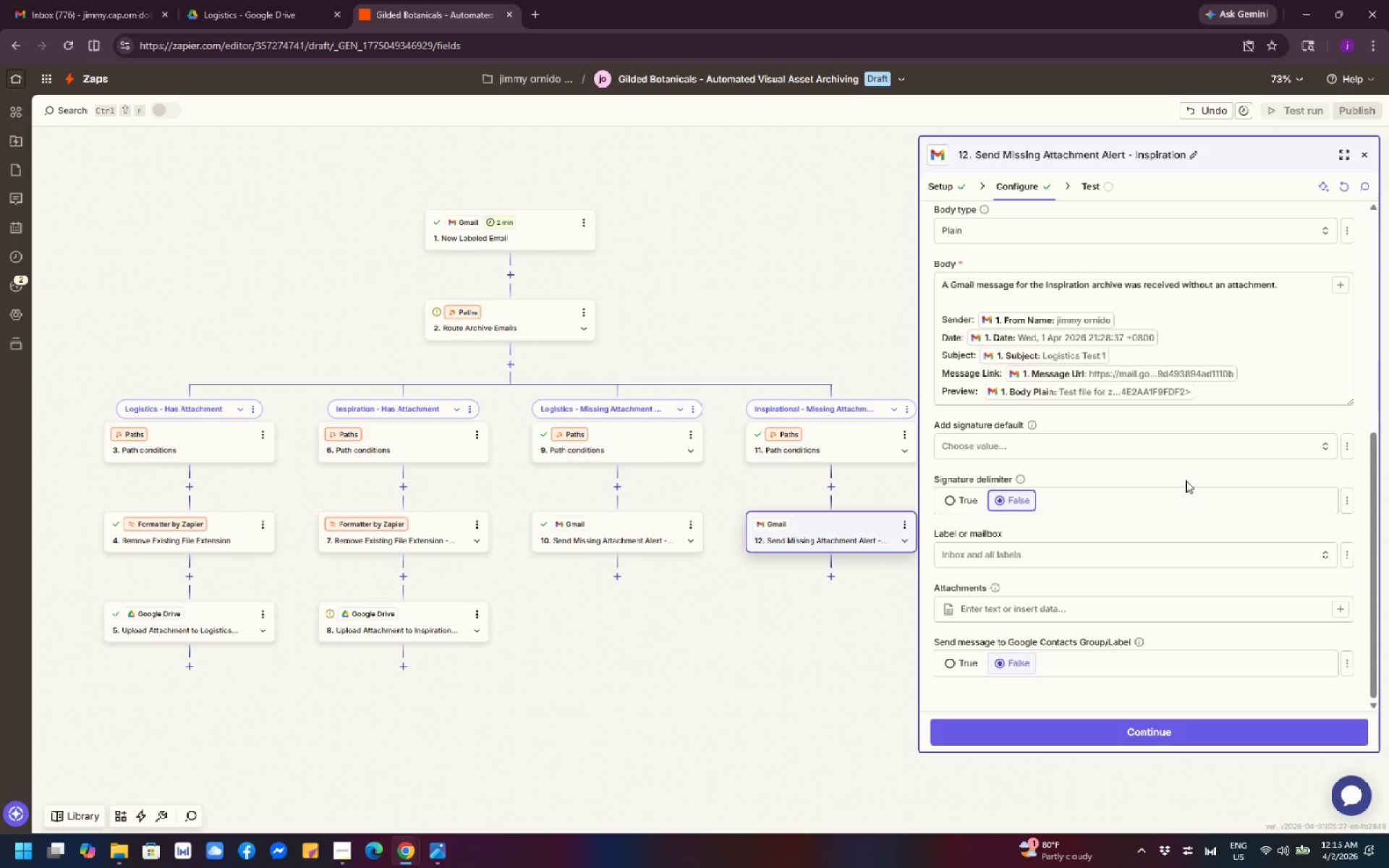 
left_click([561, 231])
 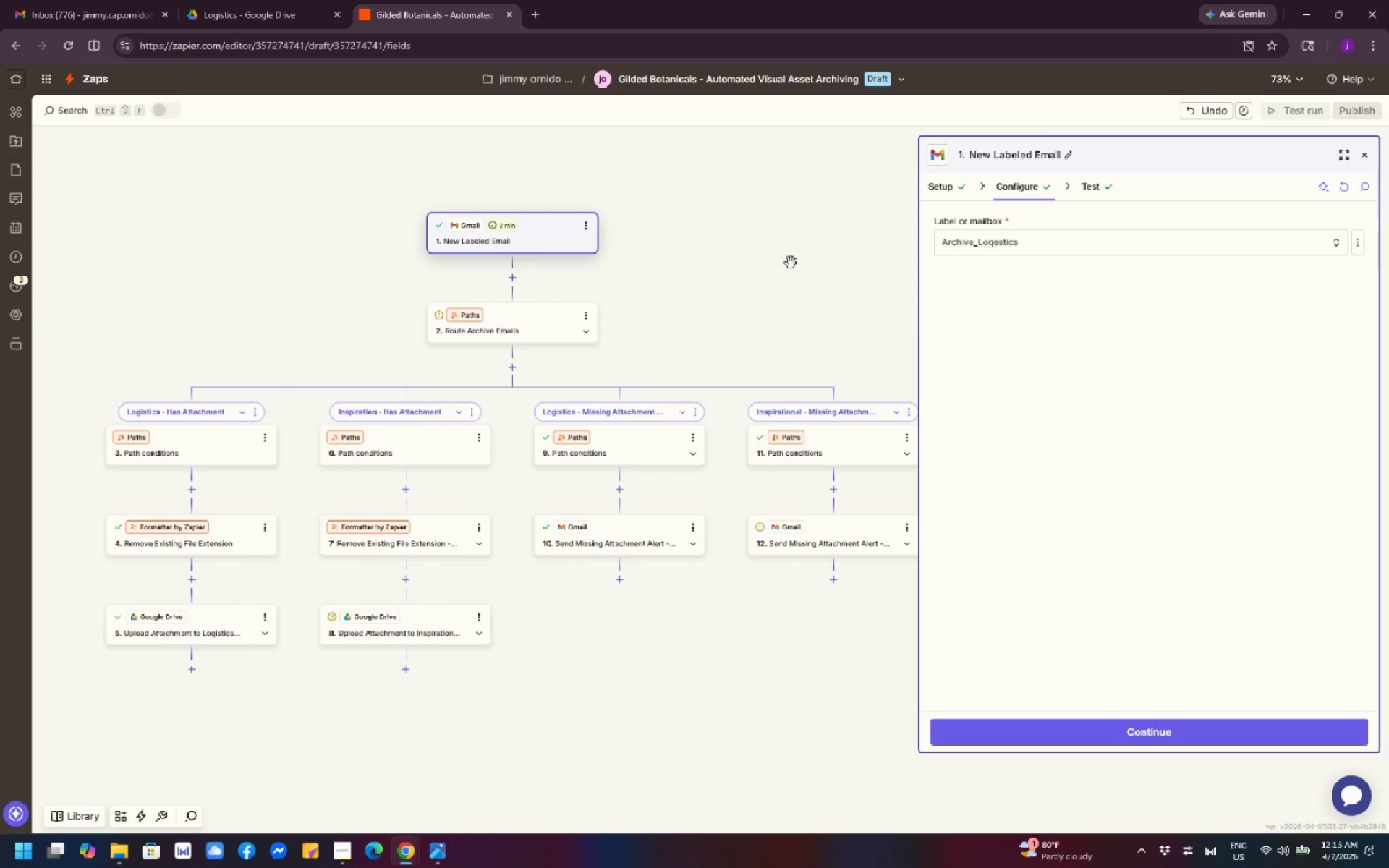 
wait(43.38)
 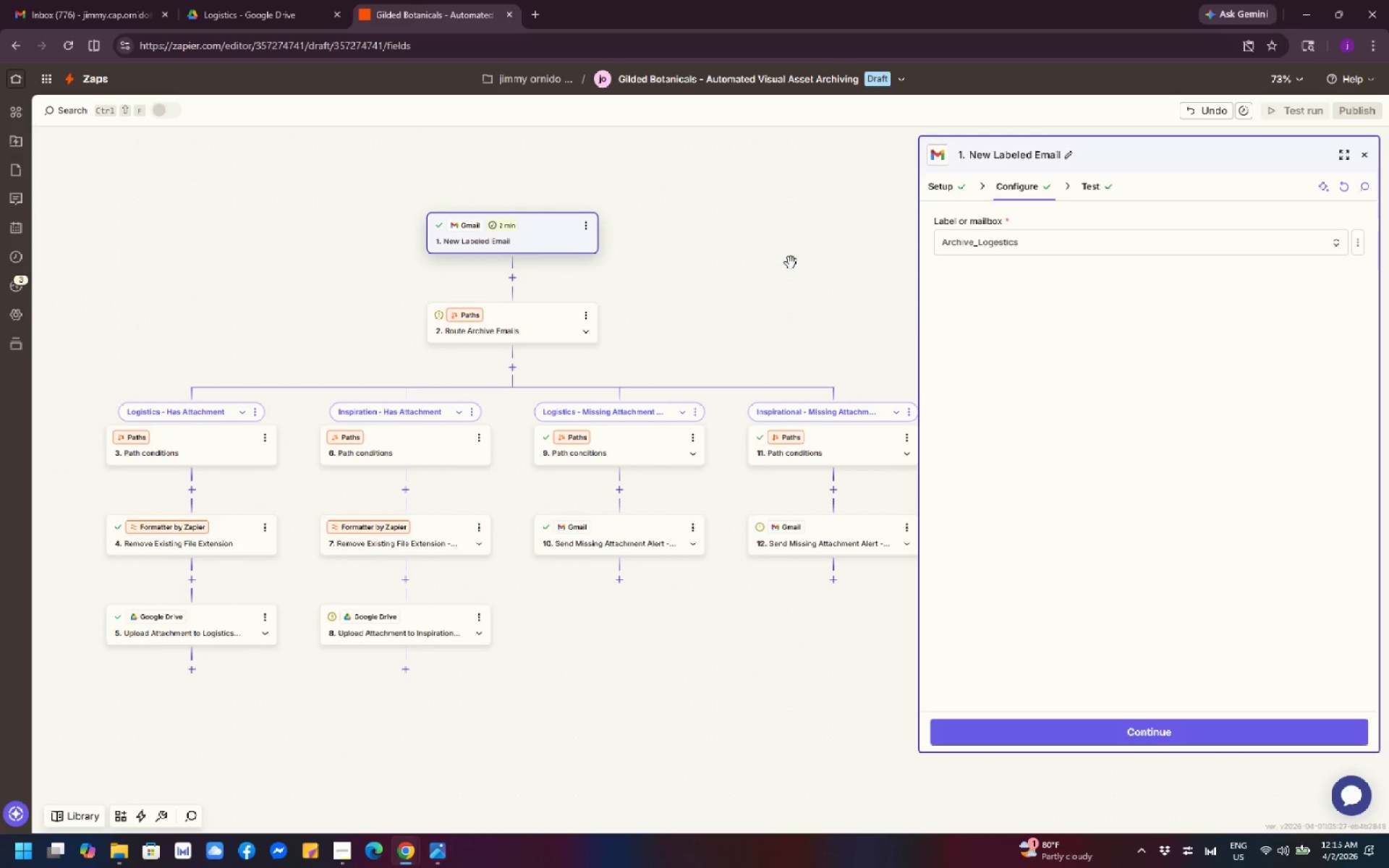 
left_click_drag(start_coordinate=[825, 268], to_coordinate=[806, 256])